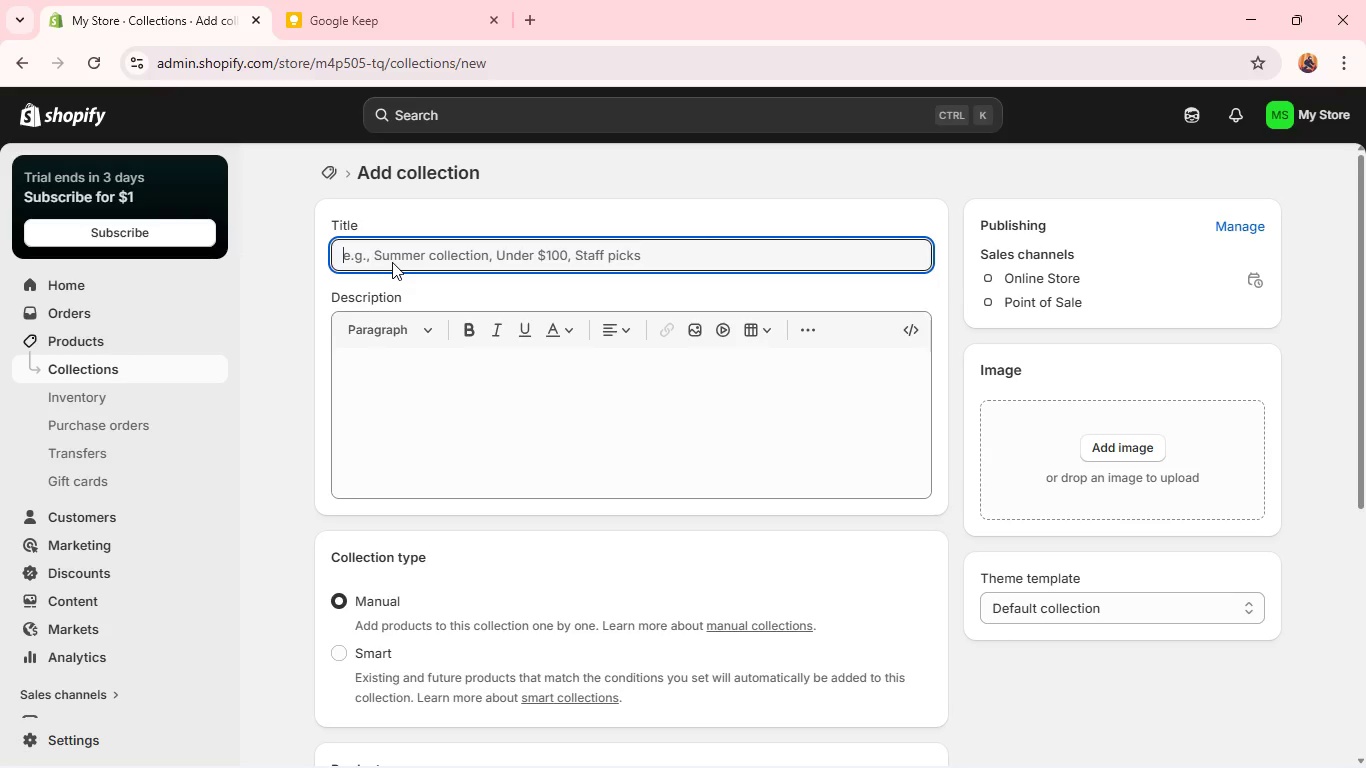 
type(Physical K)
key(Backspace)
type(Learnig Toold)
key(Backspace)
type(s)
 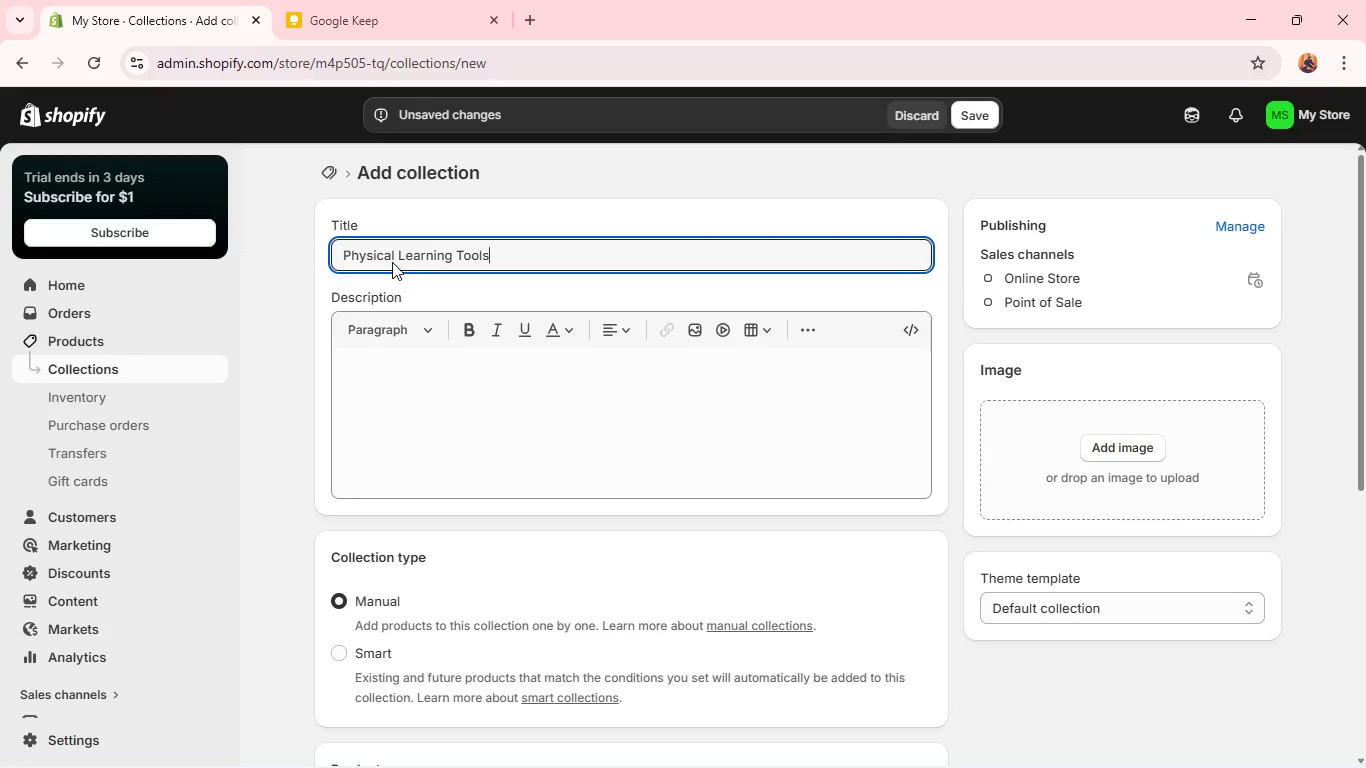 
scroll: coordinate [412, 441], scroll_direction: down, amount: 1.0
 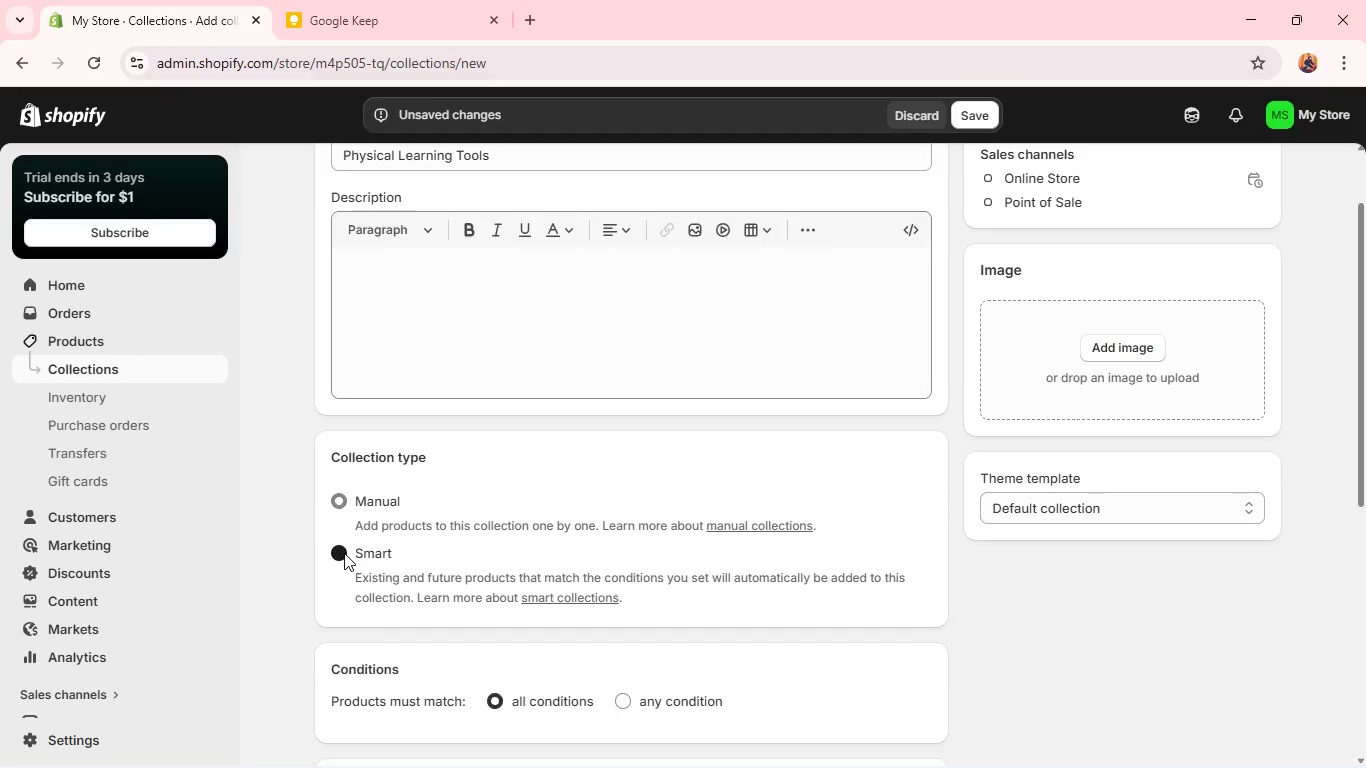 
left_click([344, 553])
 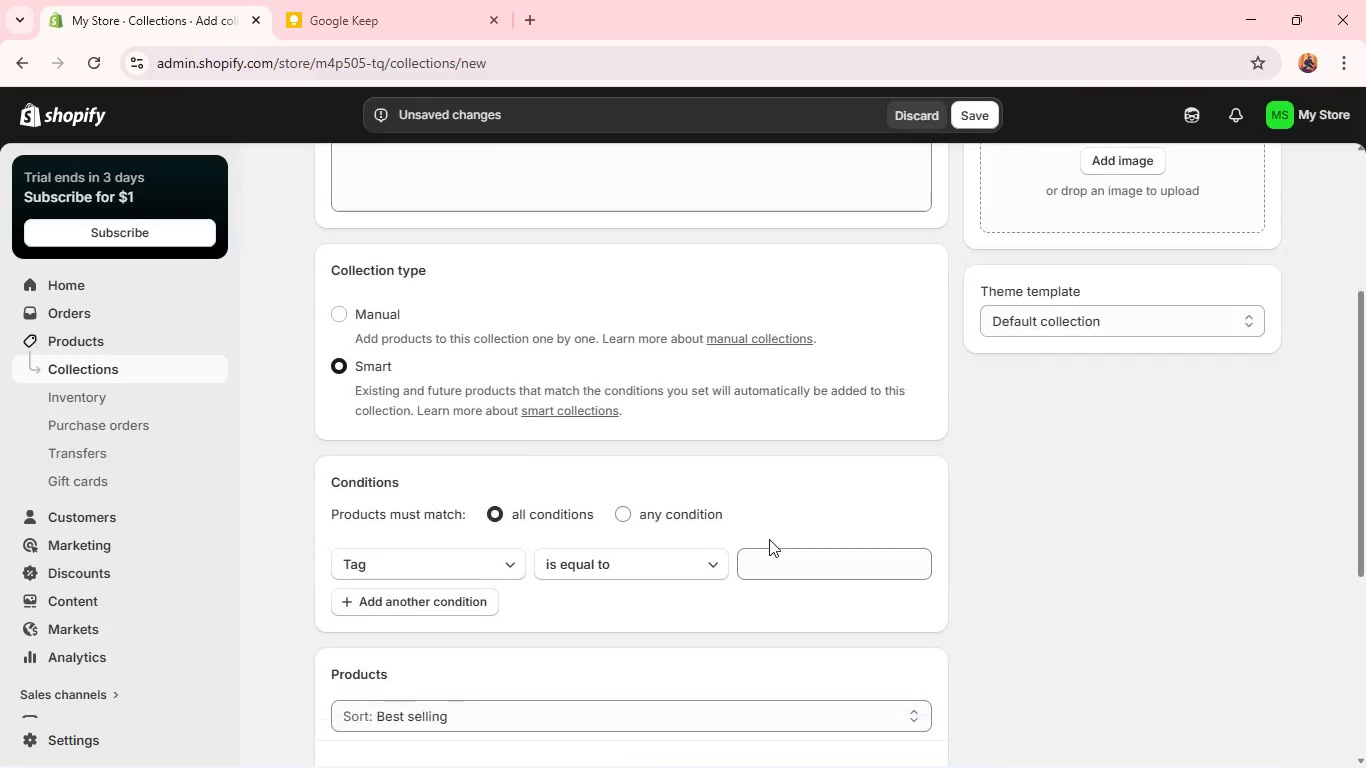 
scroll: coordinate [769, 539], scroll_direction: down, amount: 2.0
 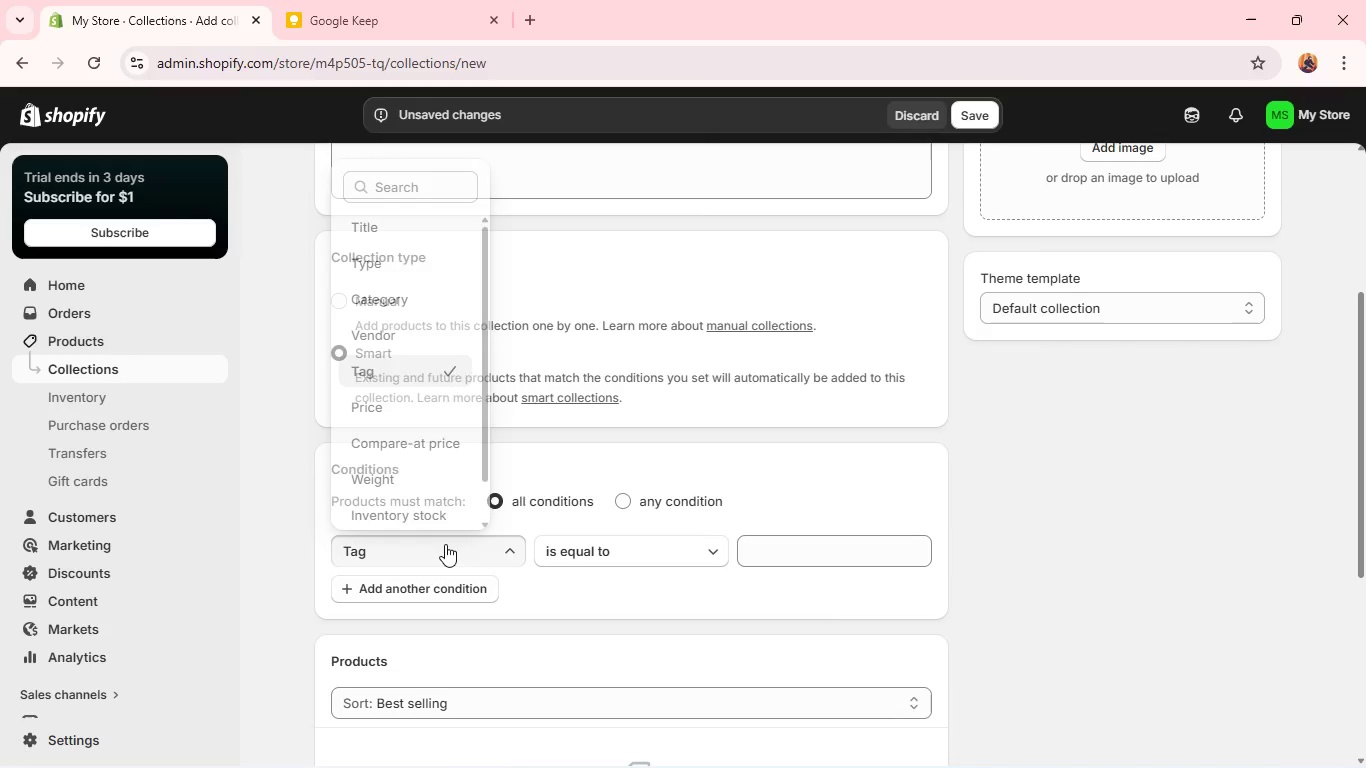 
left_click([445, 544])
 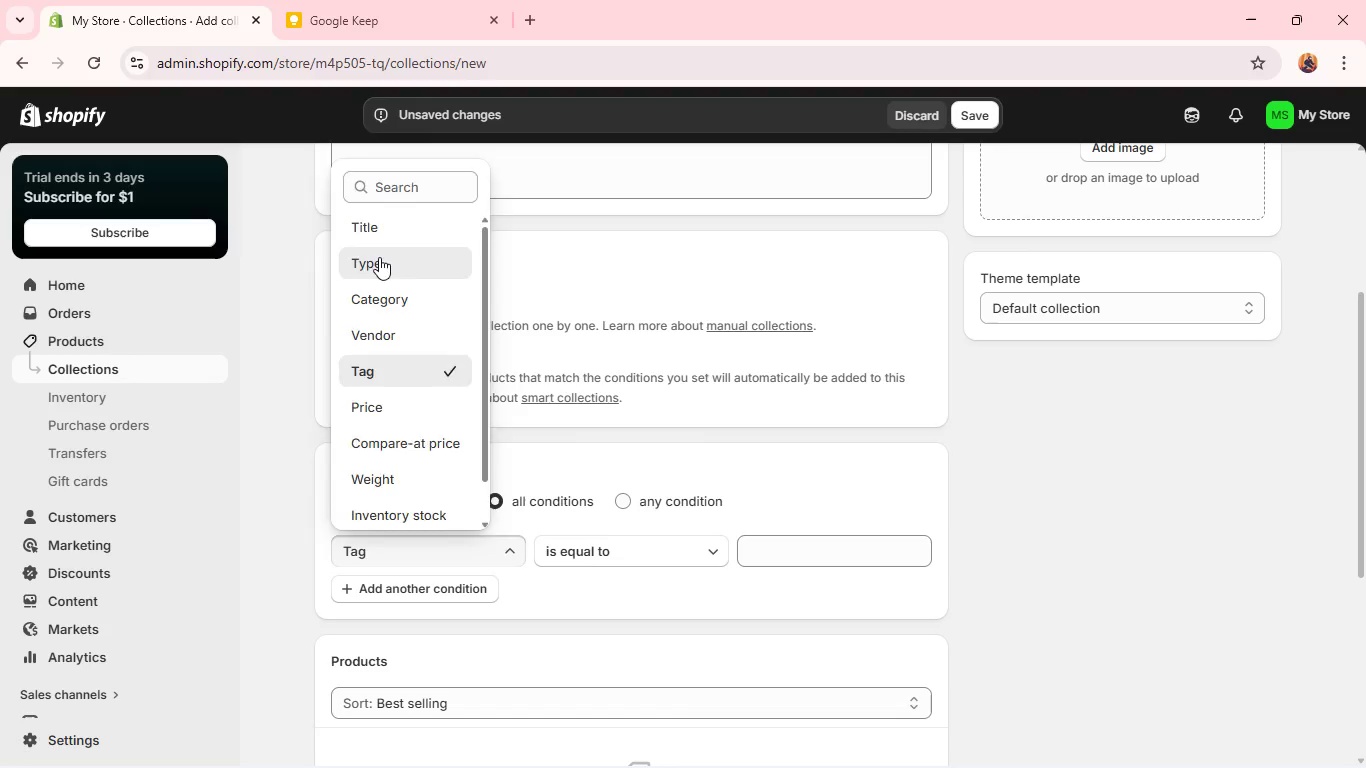 
left_click([375, 258])
 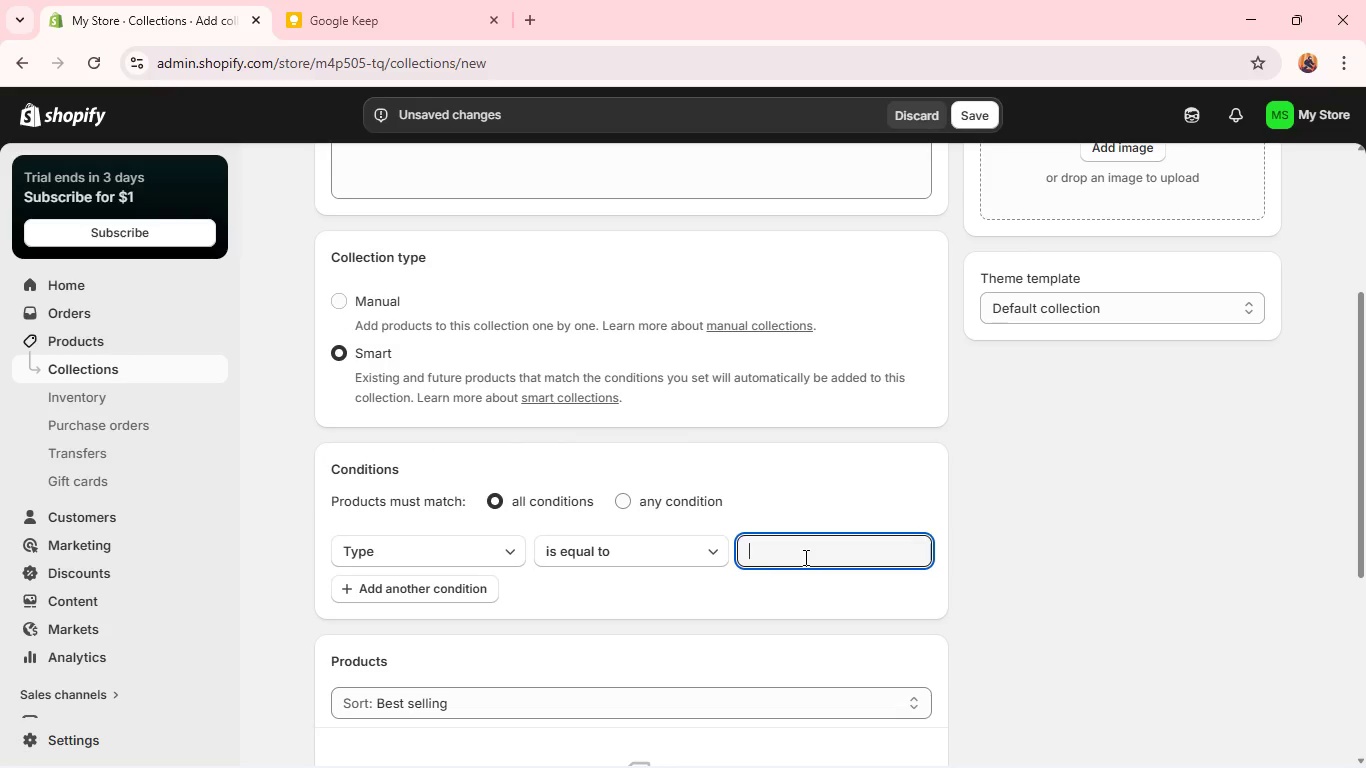 
left_click([804, 557])
 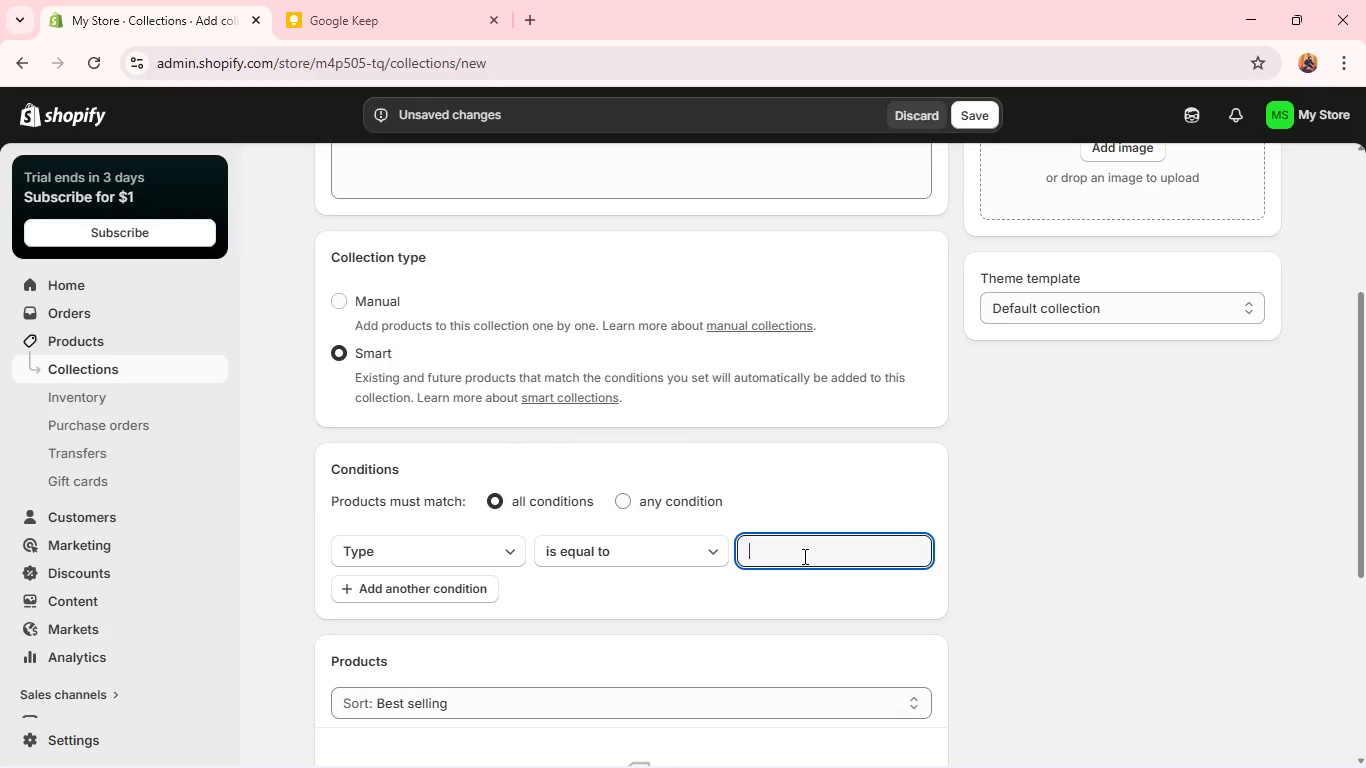 
type(Phusical Kit)
 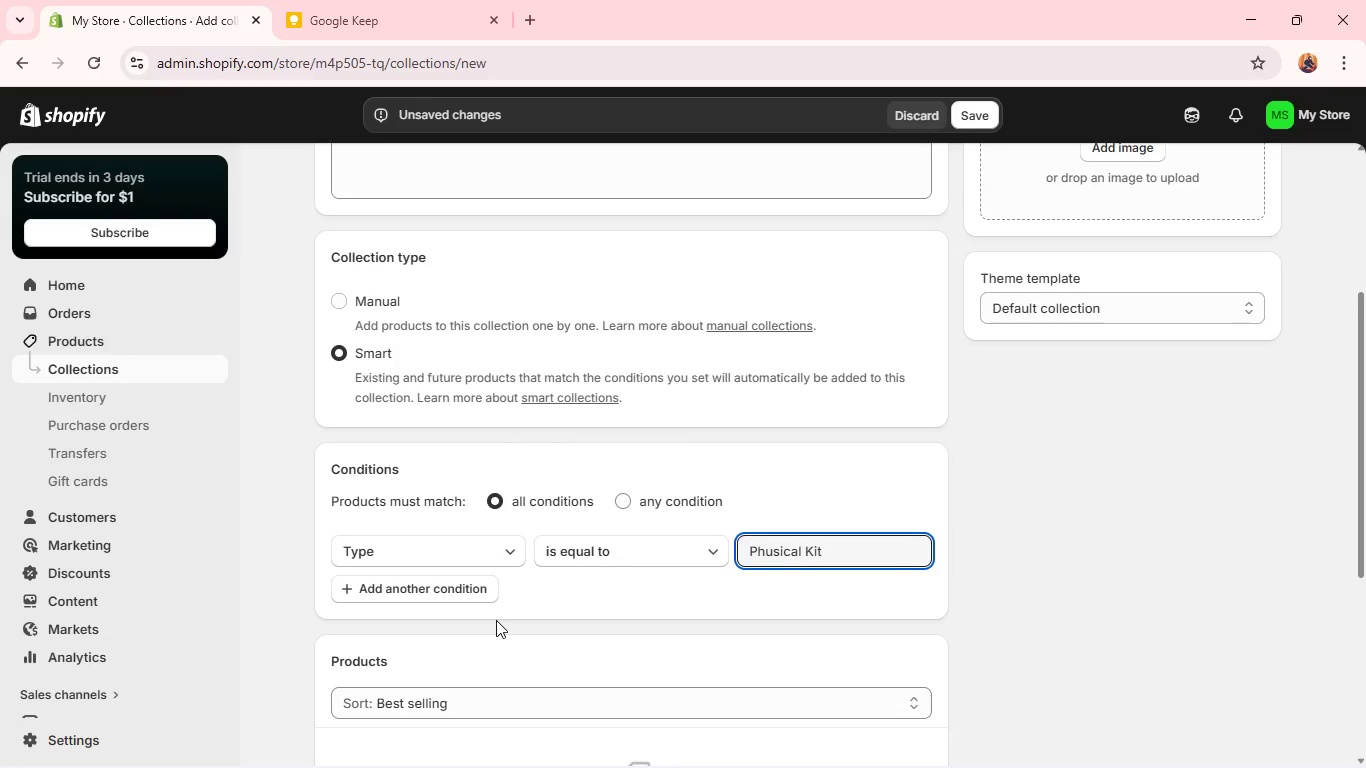 
scroll: coordinate [496, 620], scroll_direction: down, amount: 1.0
 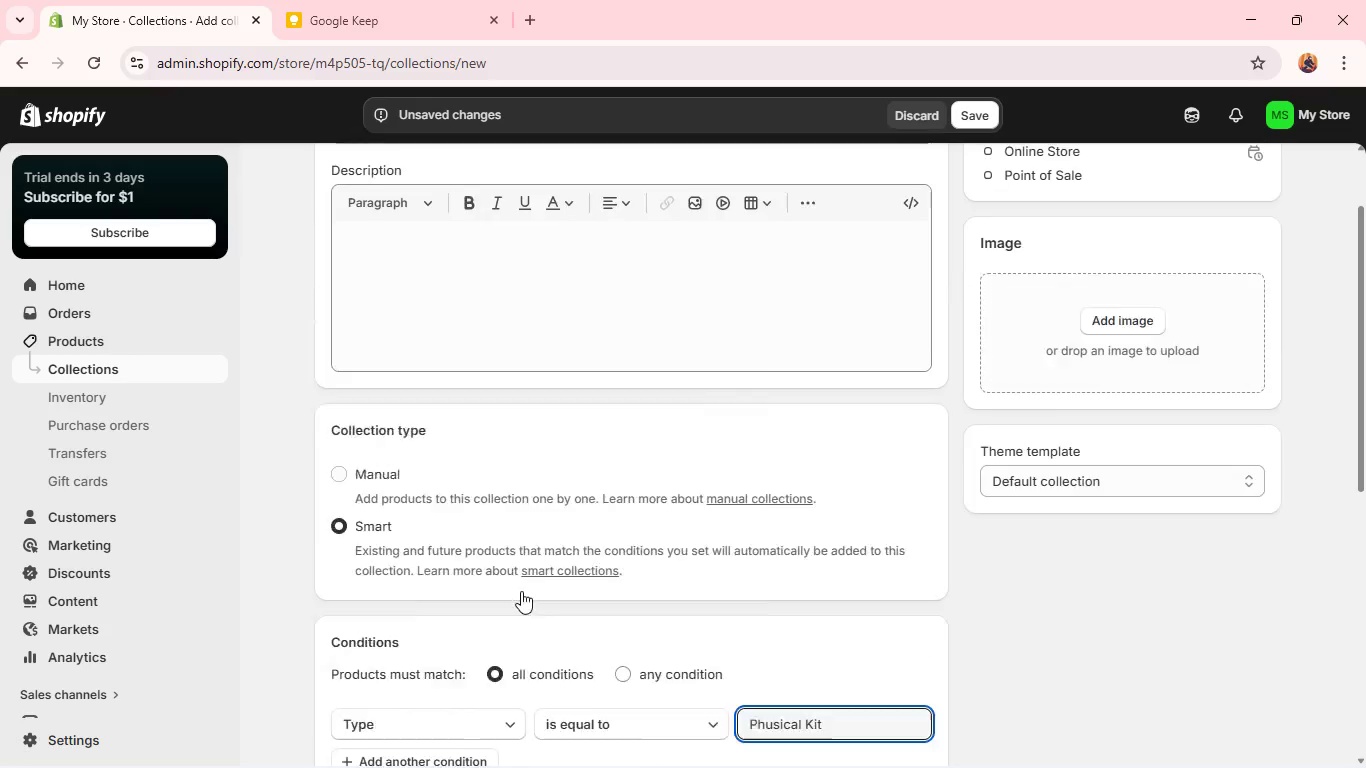 
scroll: coordinate [521, 599], scroll_direction: up, amount: 3.0
 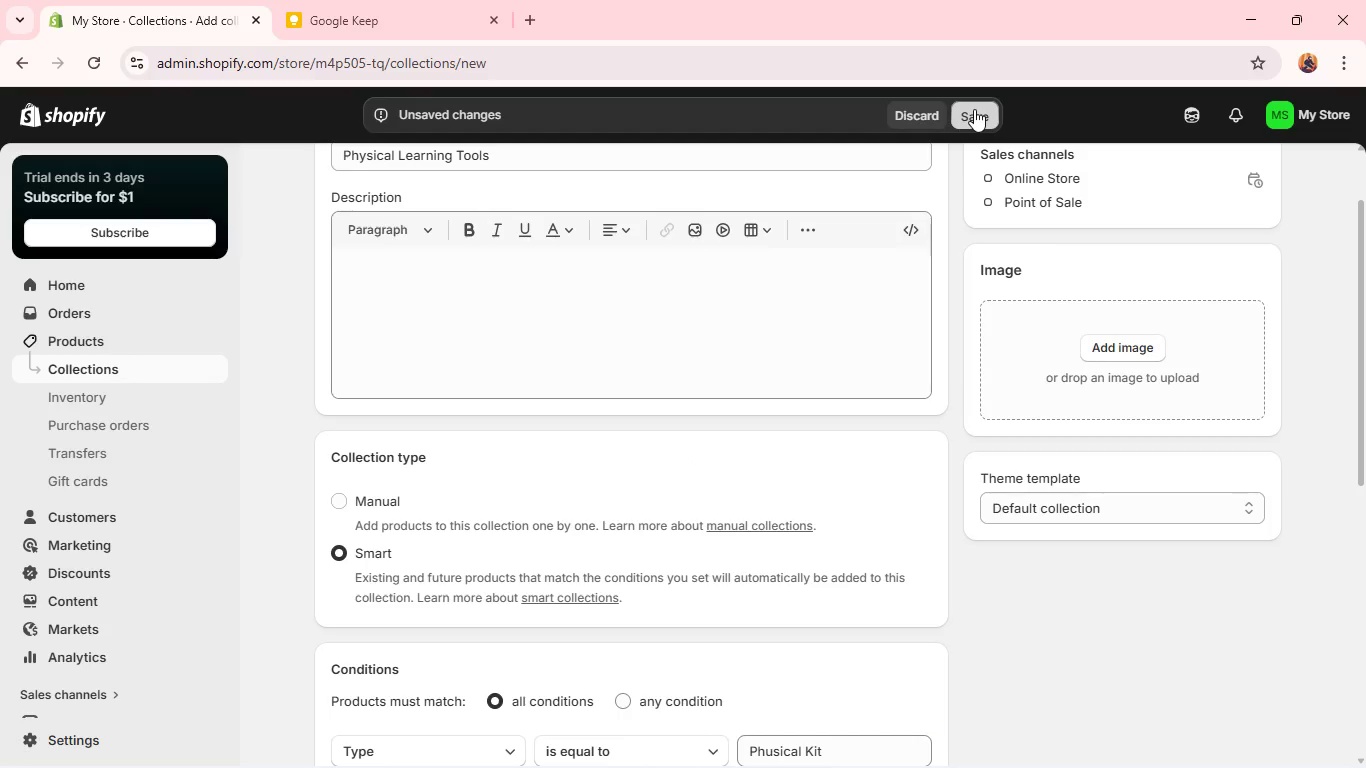 
left_click([974, 109])
 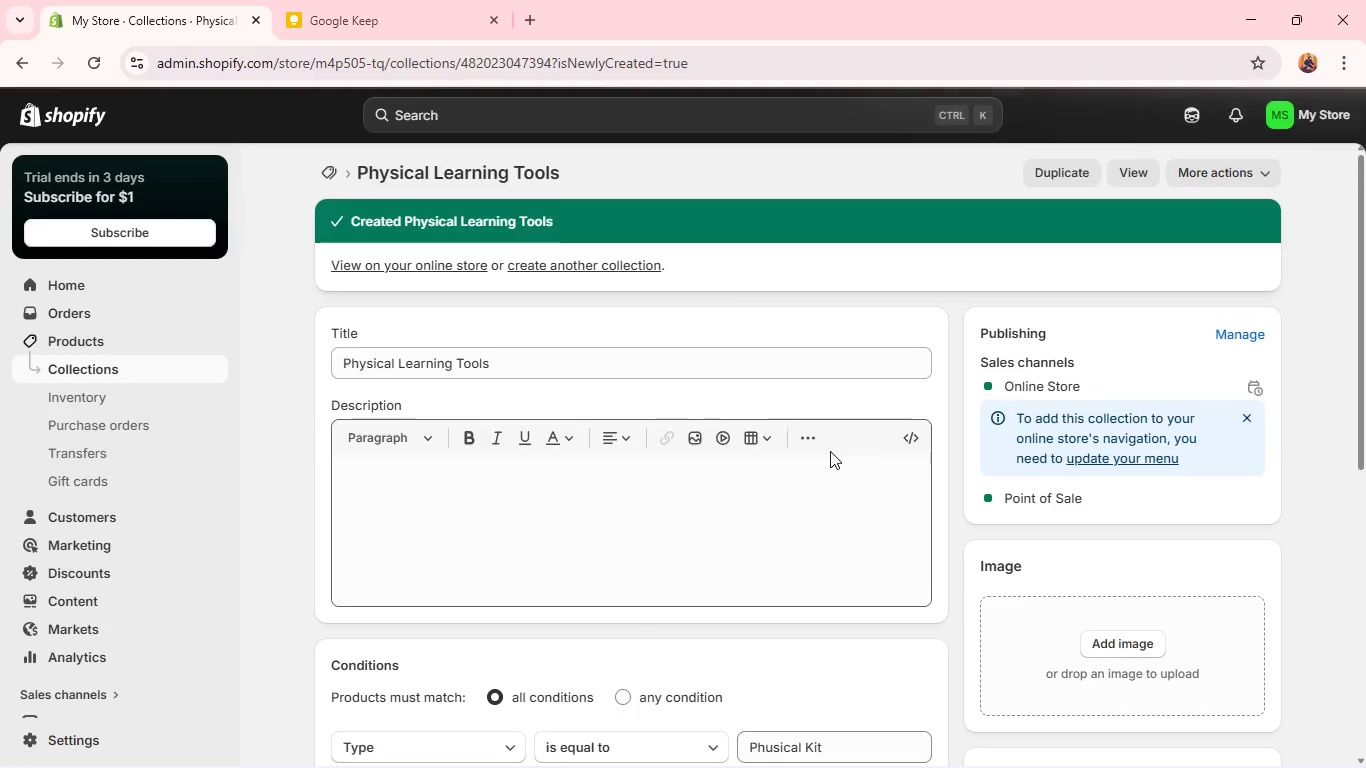 
wait(5.33)
 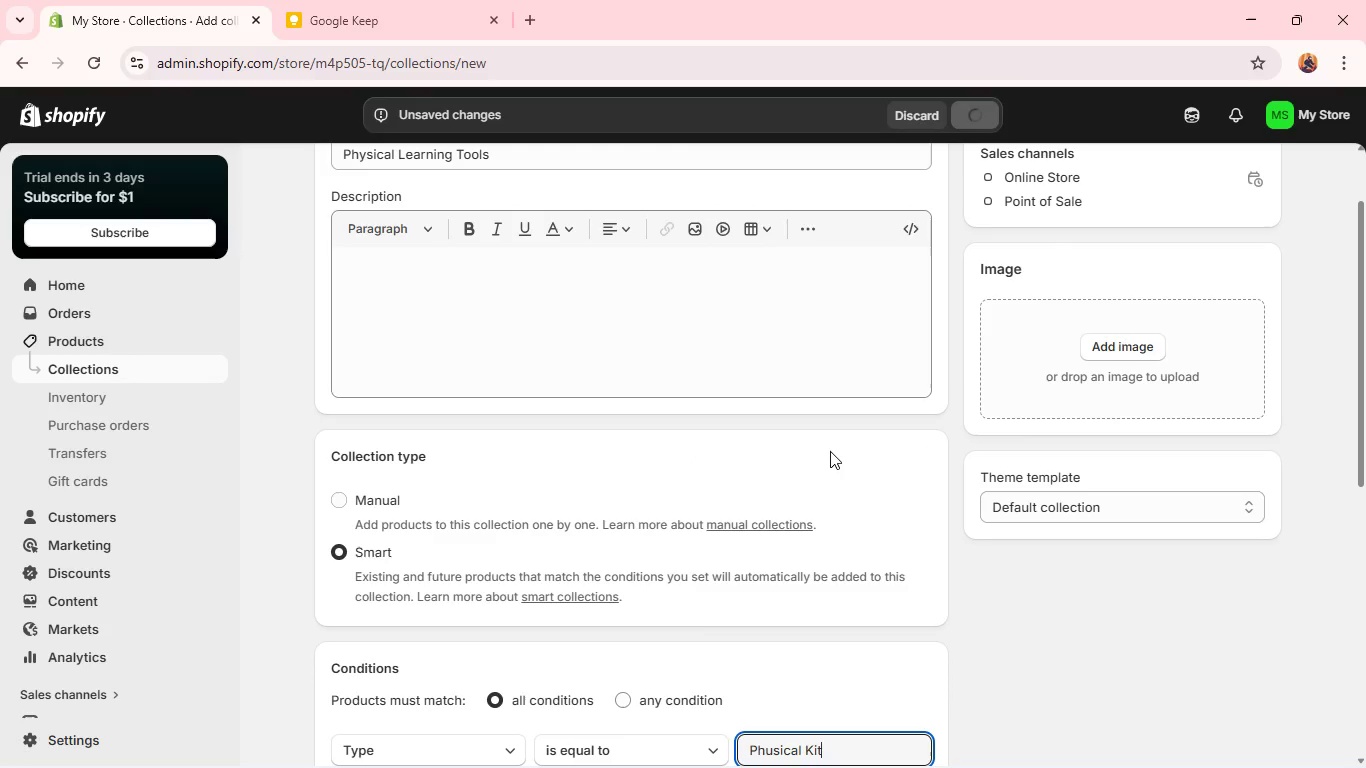 
scroll: coordinate [735, 455], scroll_direction: down, amount: 7.0
 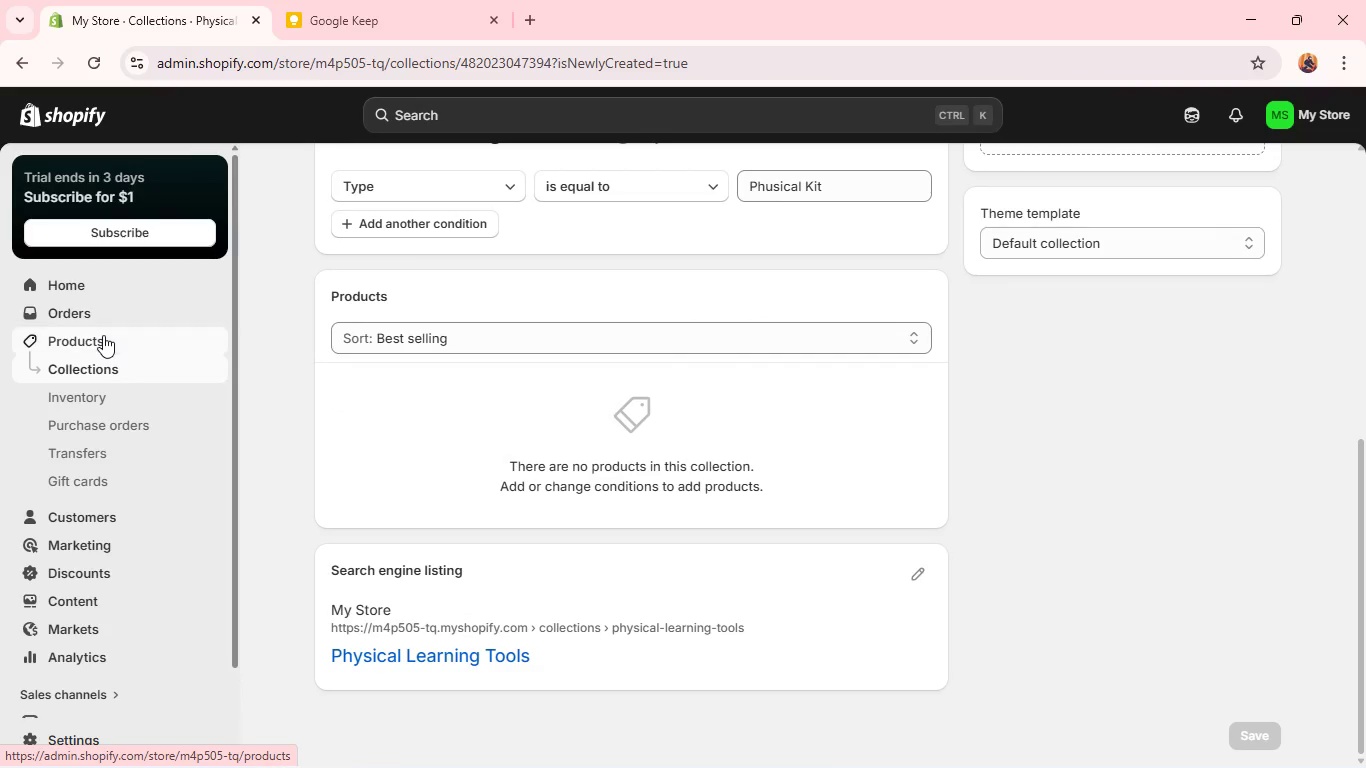 
left_click([103, 335])
 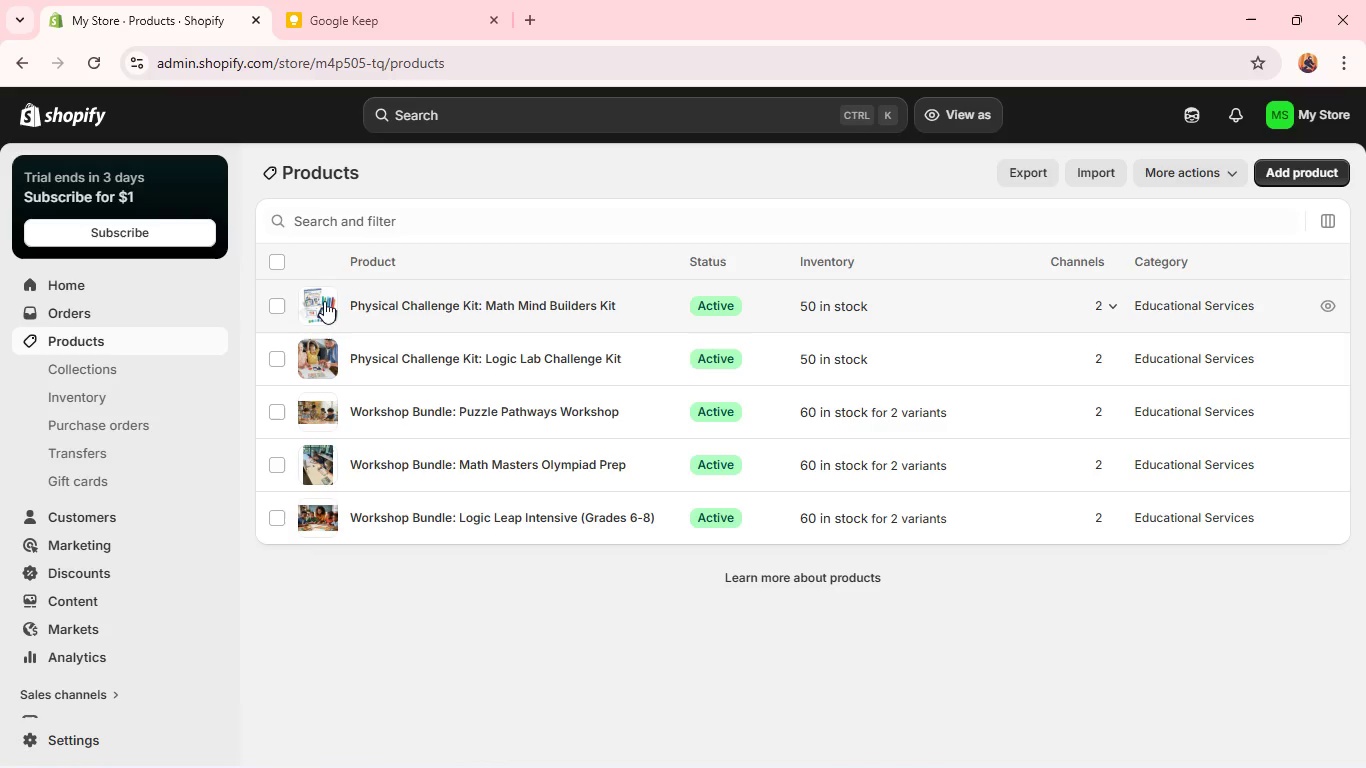 
double_click([324, 301])
 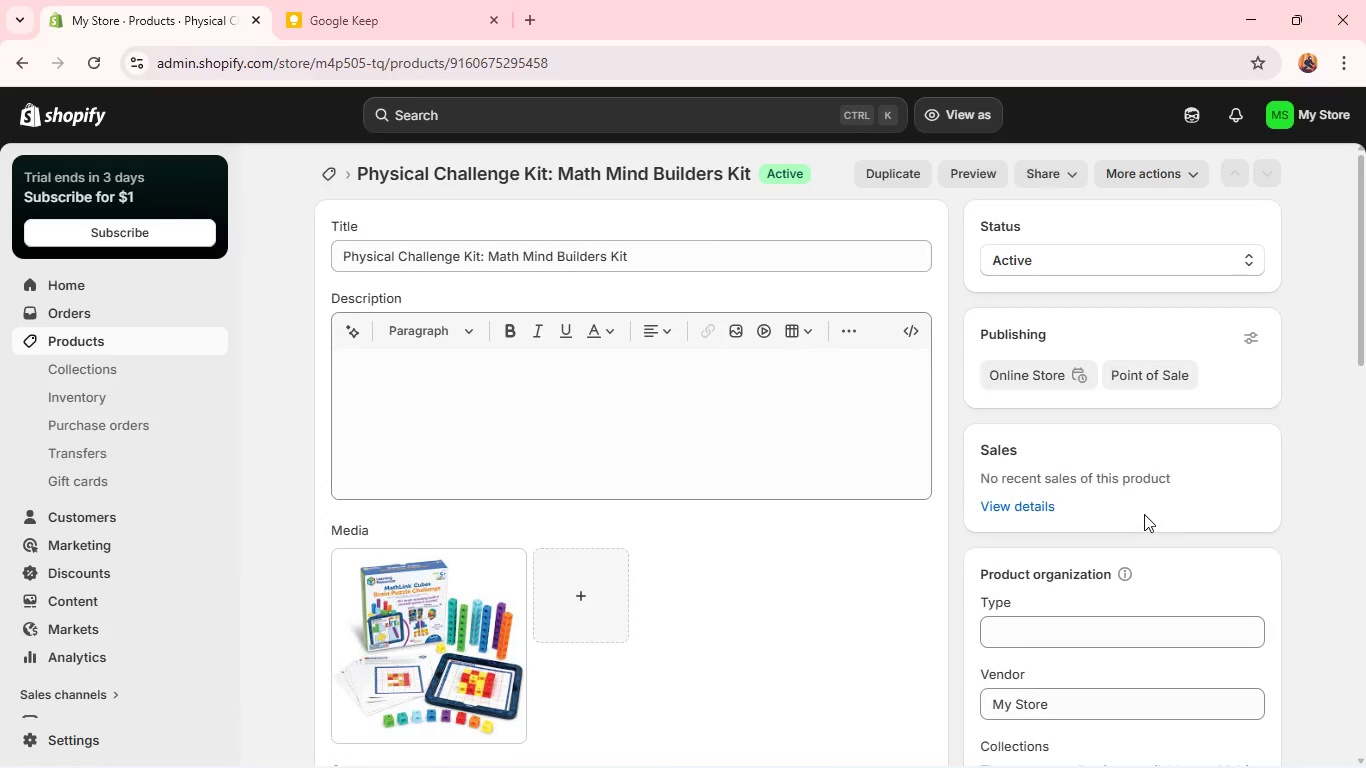 
scroll: coordinate [1034, 469], scroll_direction: down, amount: 5.0
 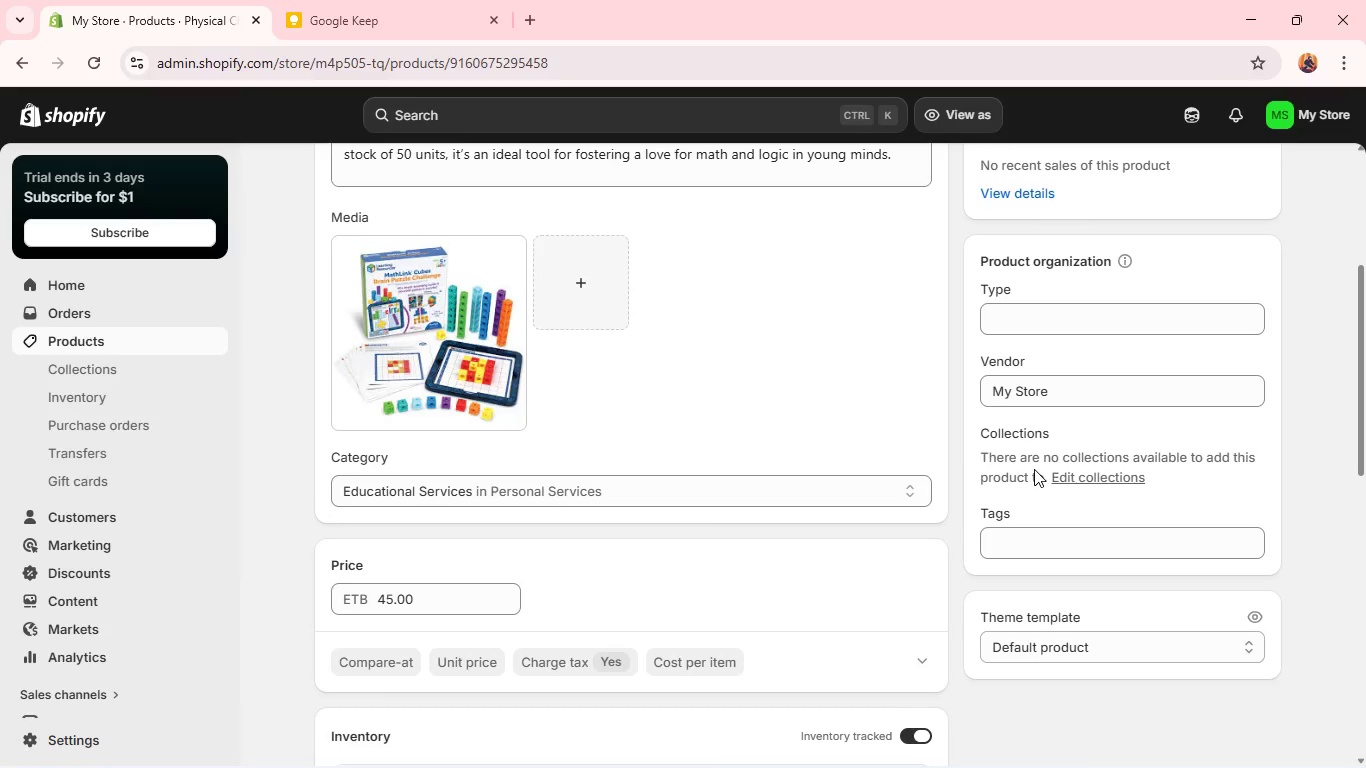 
scroll: coordinate [1034, 469], scroll_direction: up, amount: 2.0
 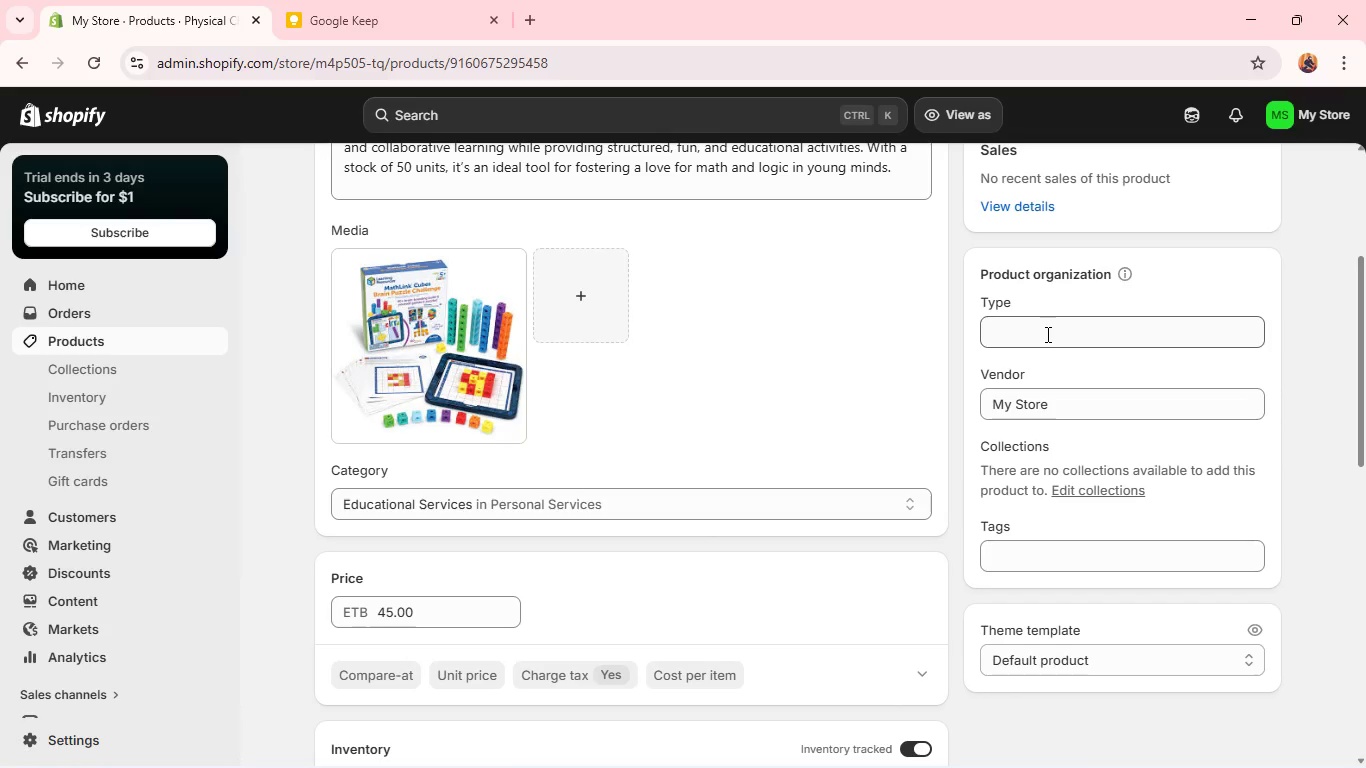 
left_click([1046, 334])
 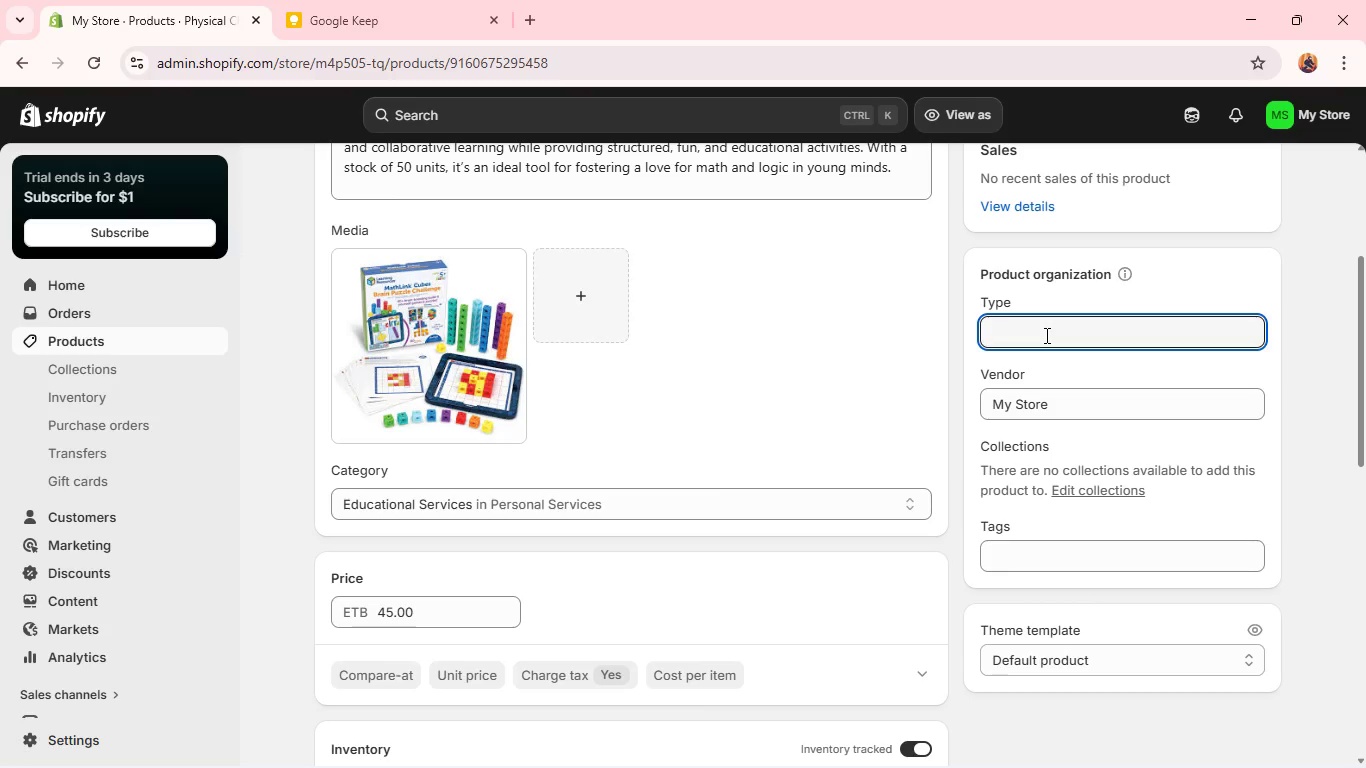 
wait(10.73)
 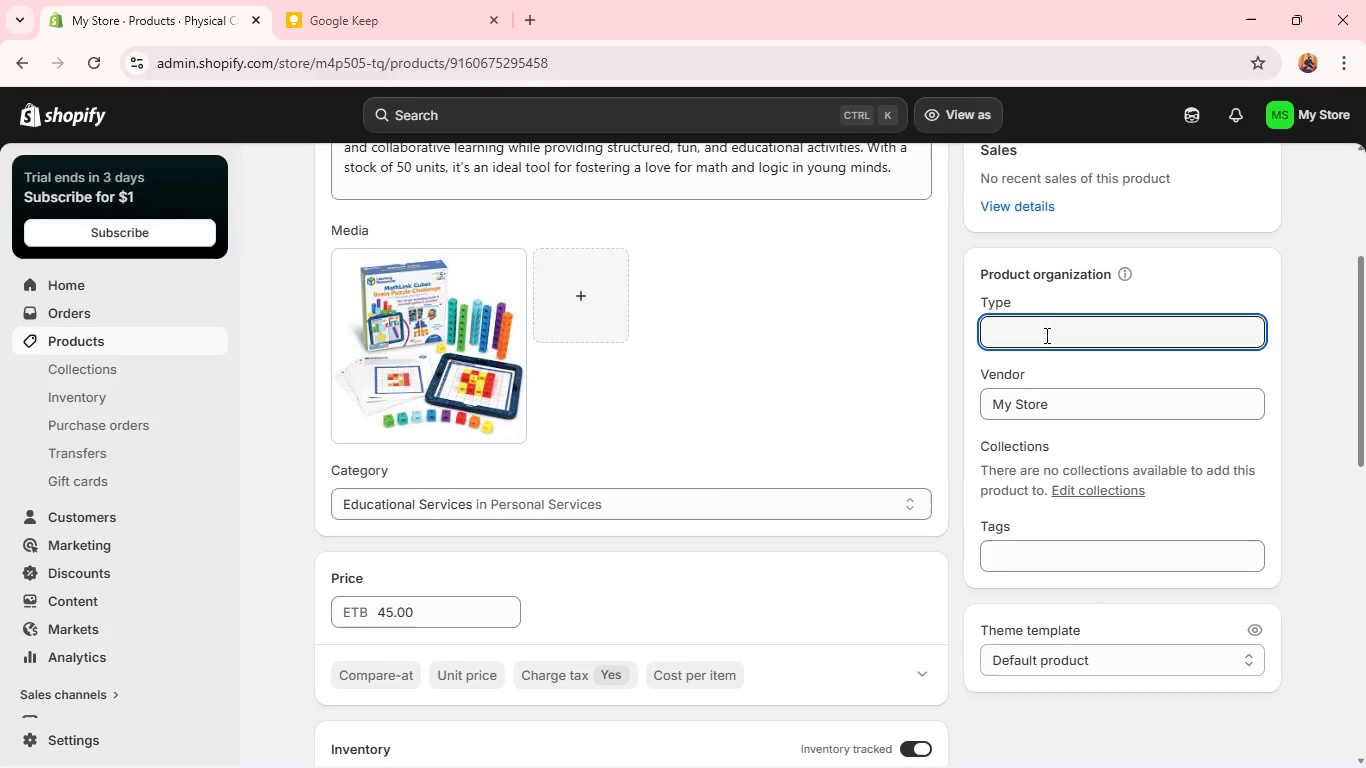 
type(Workshop)
 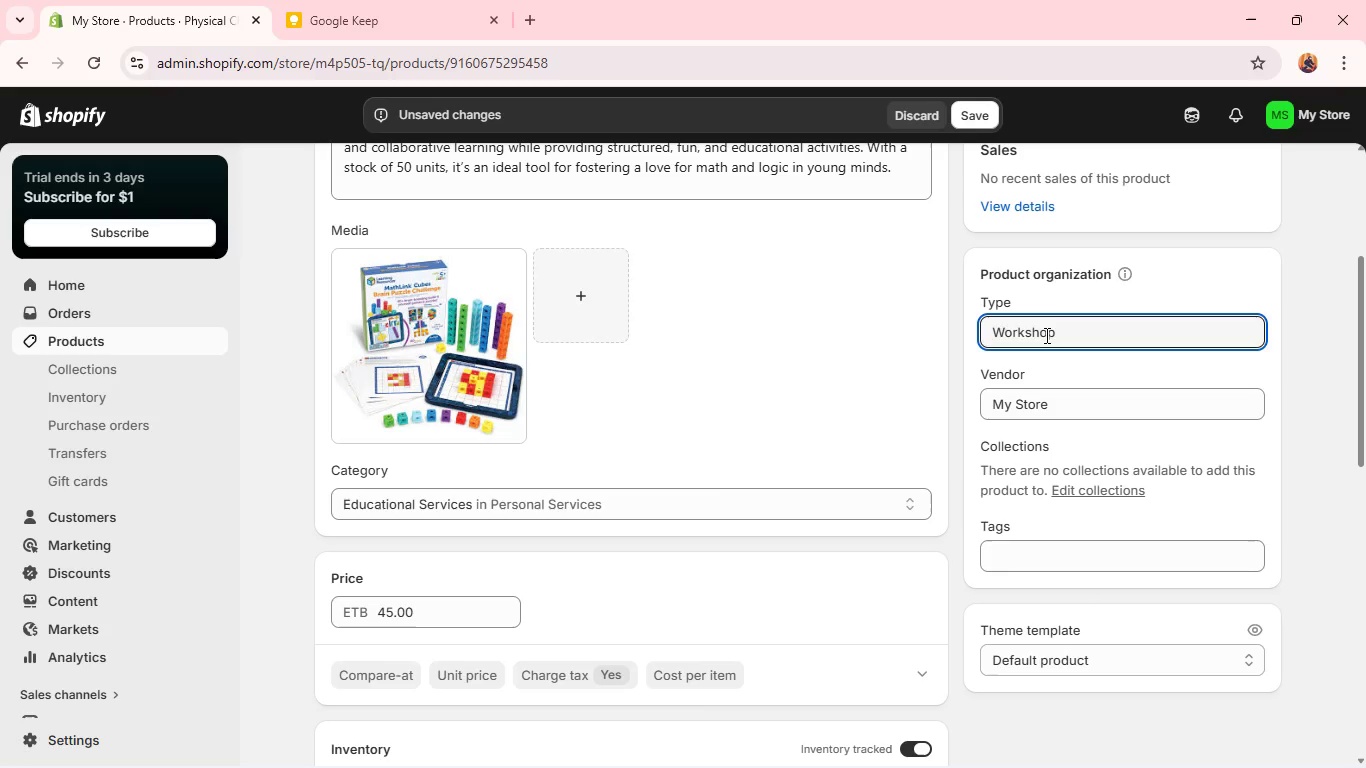 
type( Bundle)
 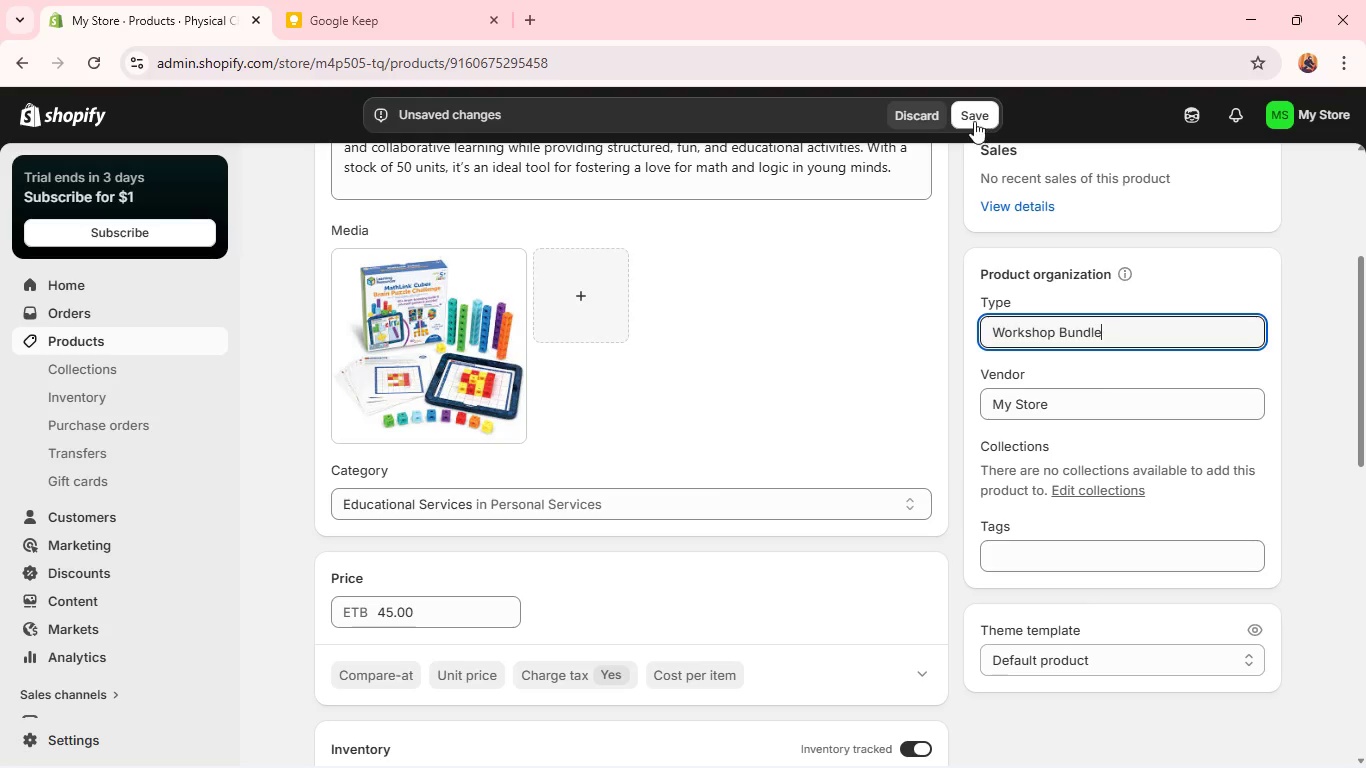 
left_click([973, 117])
 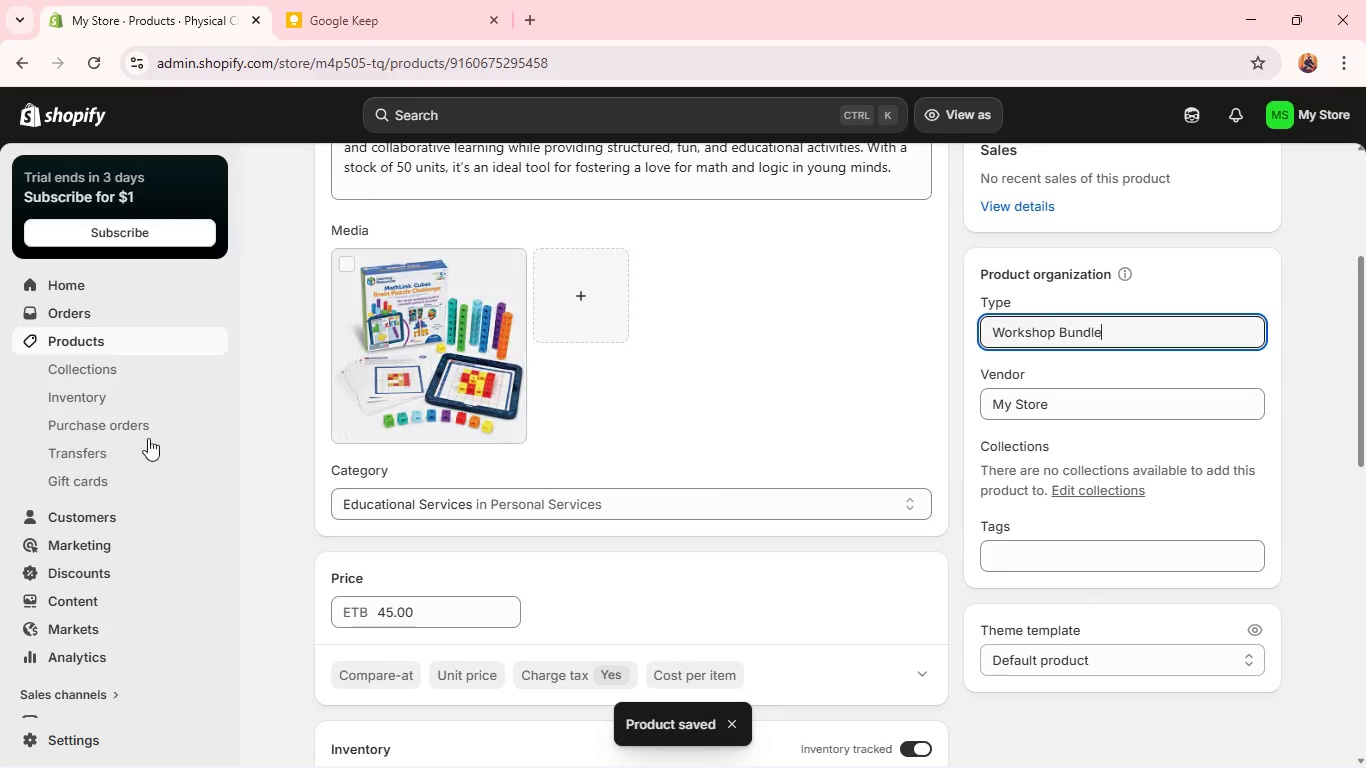 
wait(6.09)
 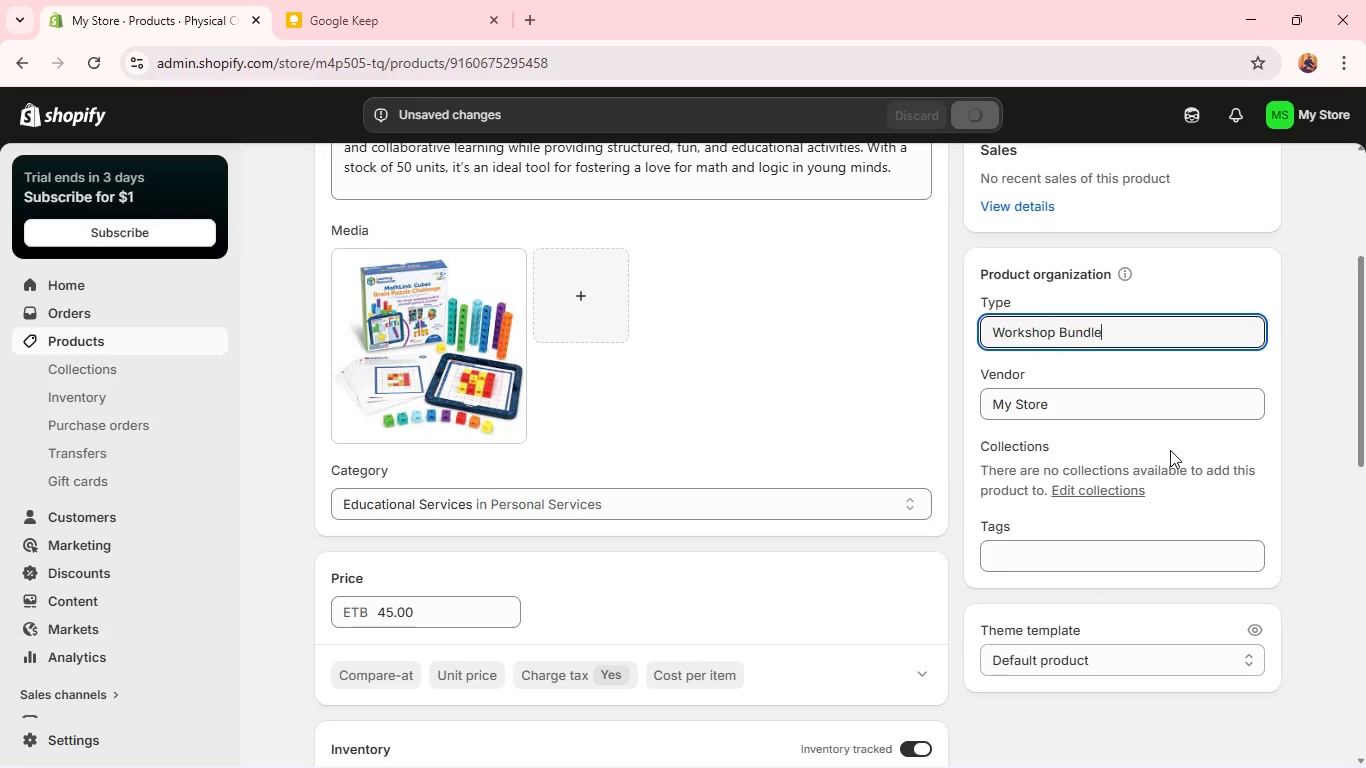 
left_click([79, 360])
 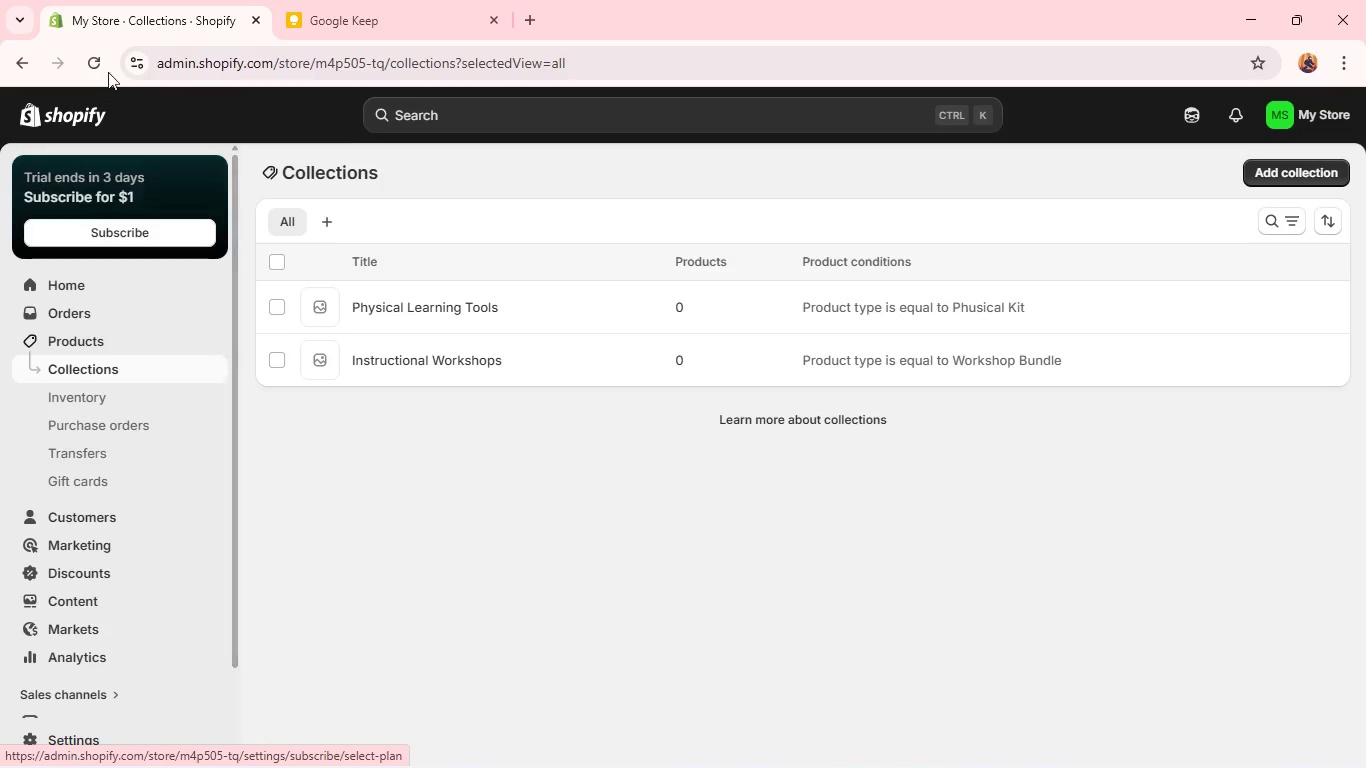 
wait(5.72)
 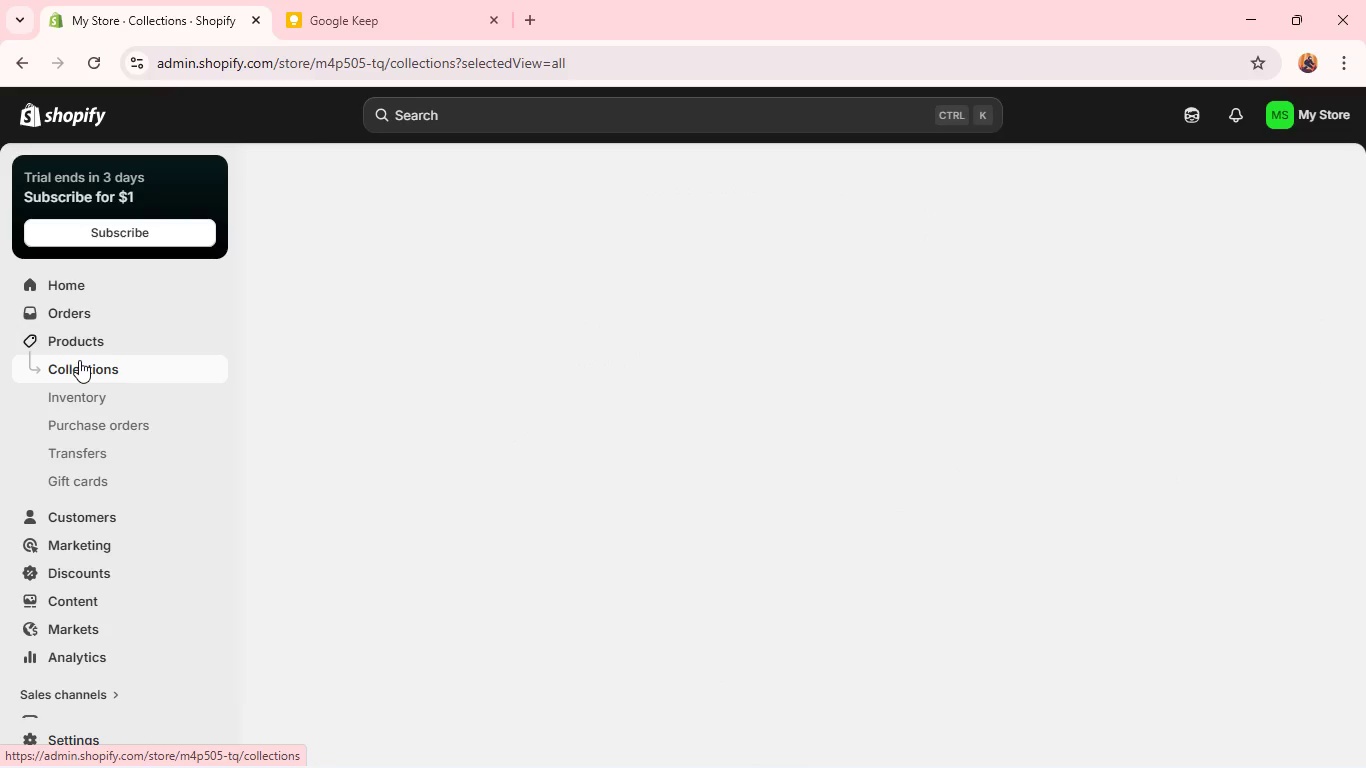 
left_click([99, 64])
 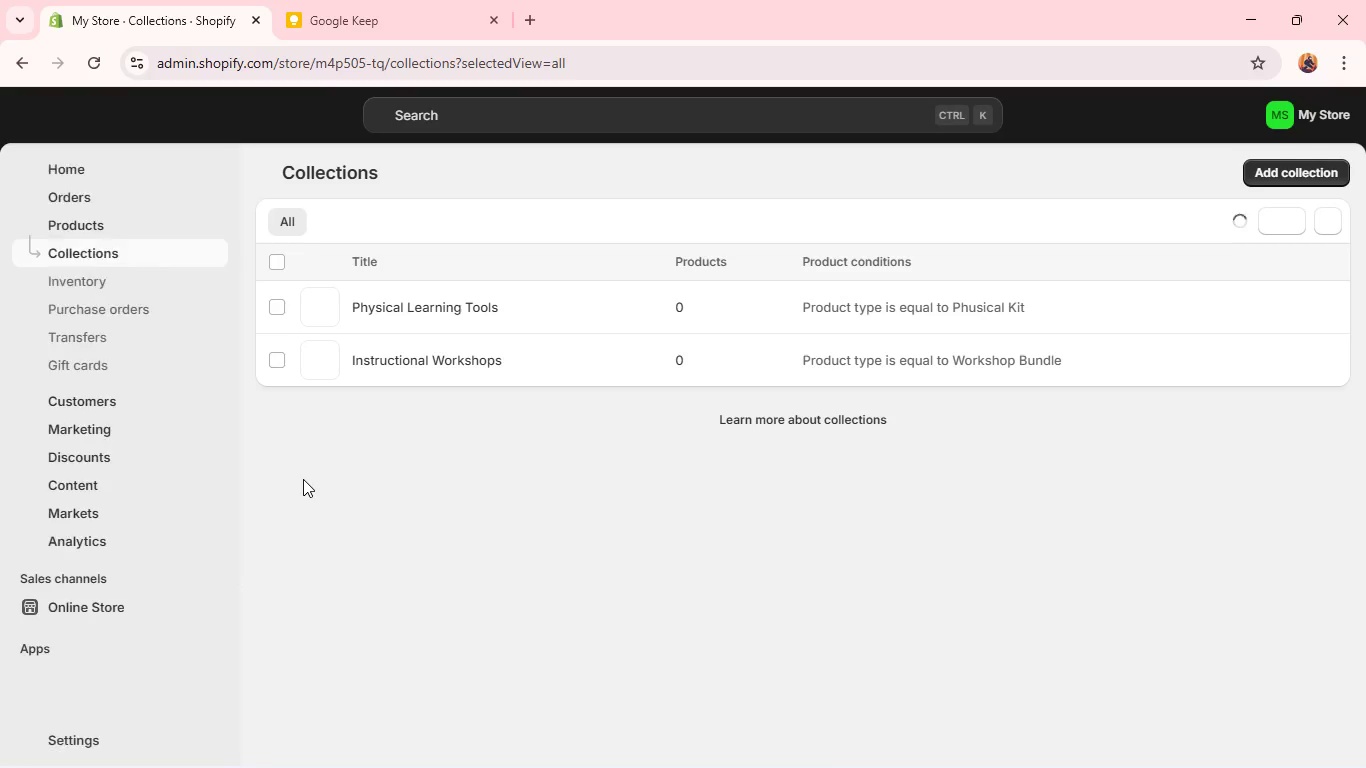 
wait(19.81)
 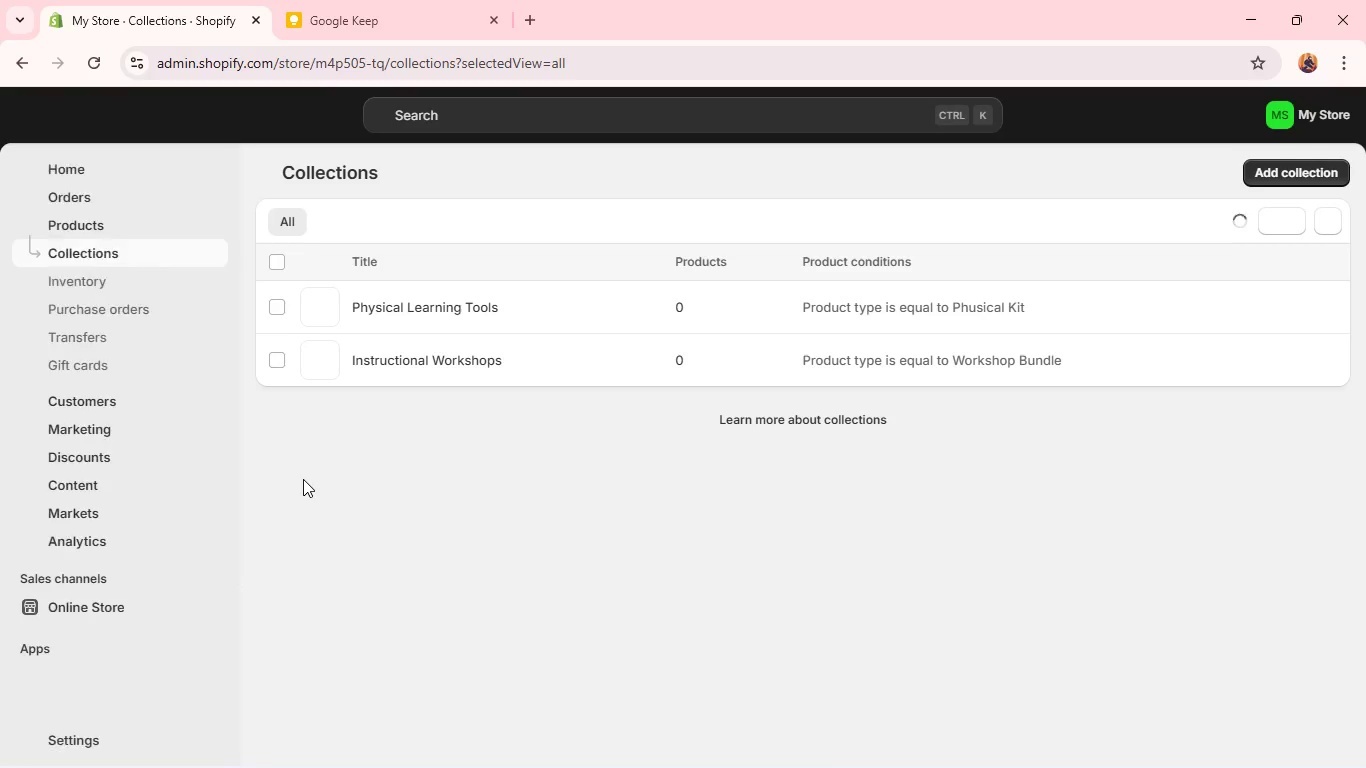 
left_click([314, 357])
 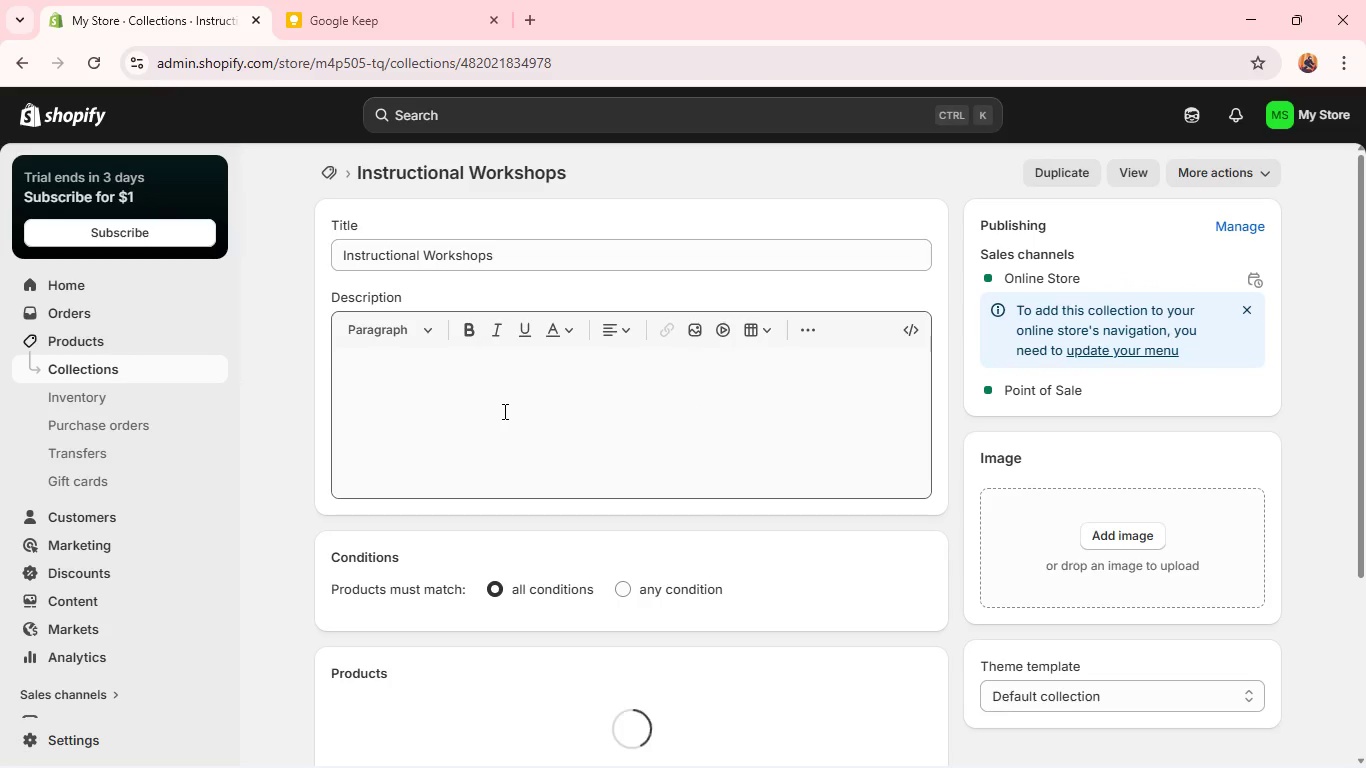 
wait(6.25)
 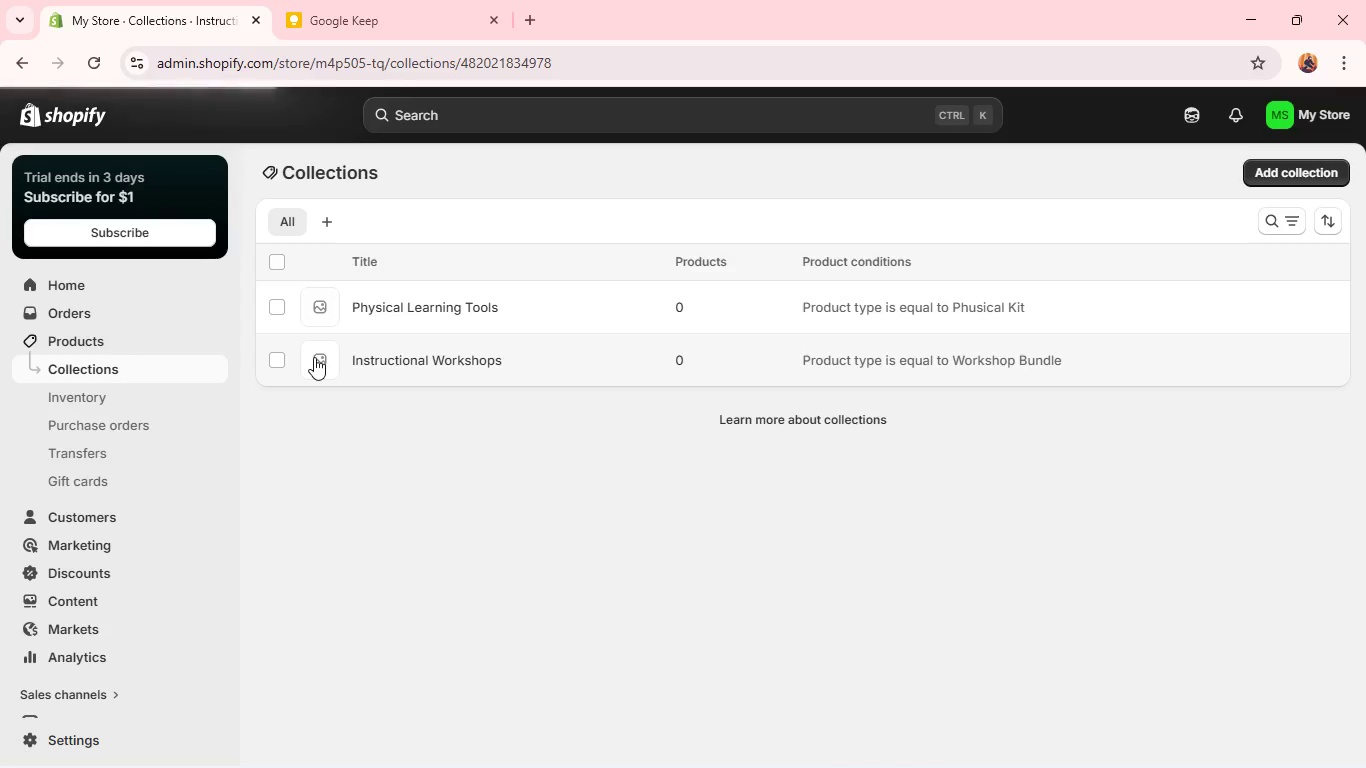 
scroll: coordinate [504, 410], scroll_direction: down, amount: 2.0
 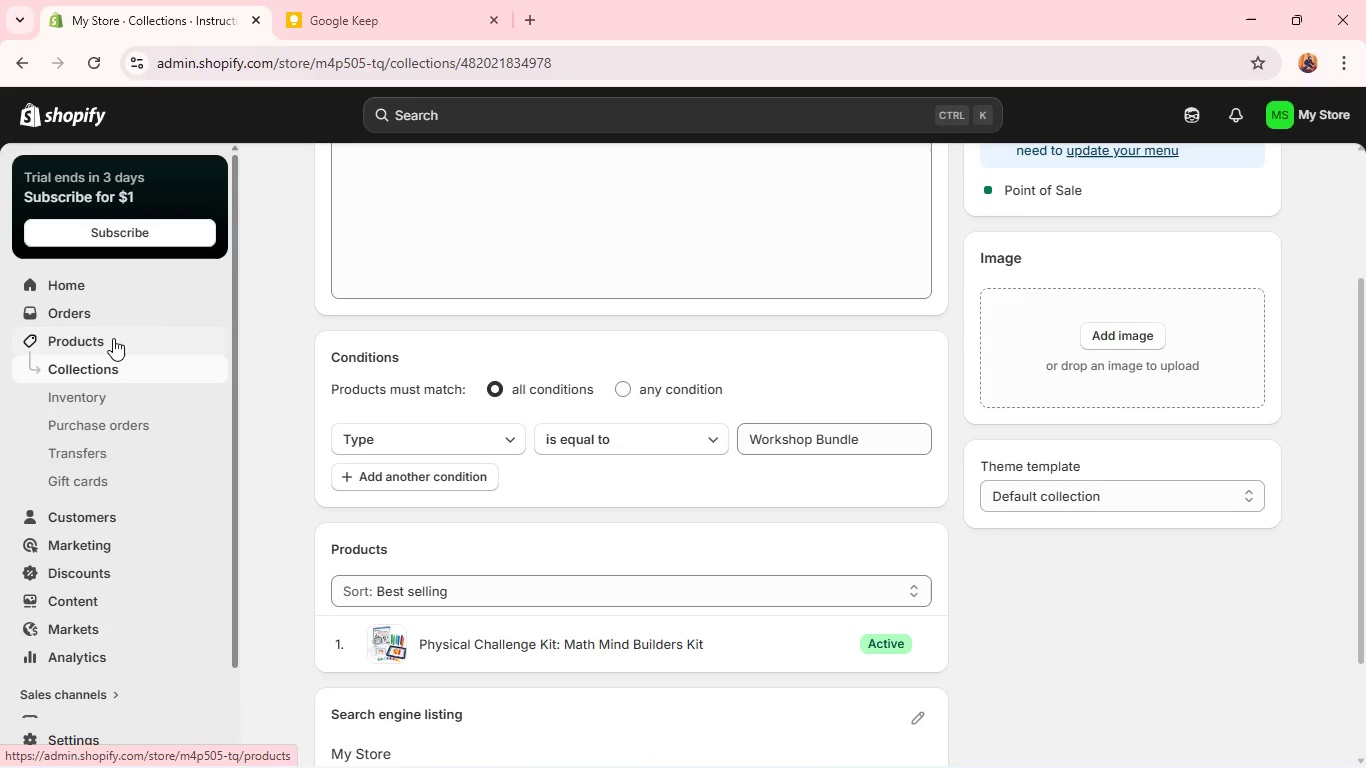 
left_click([113, 338])
 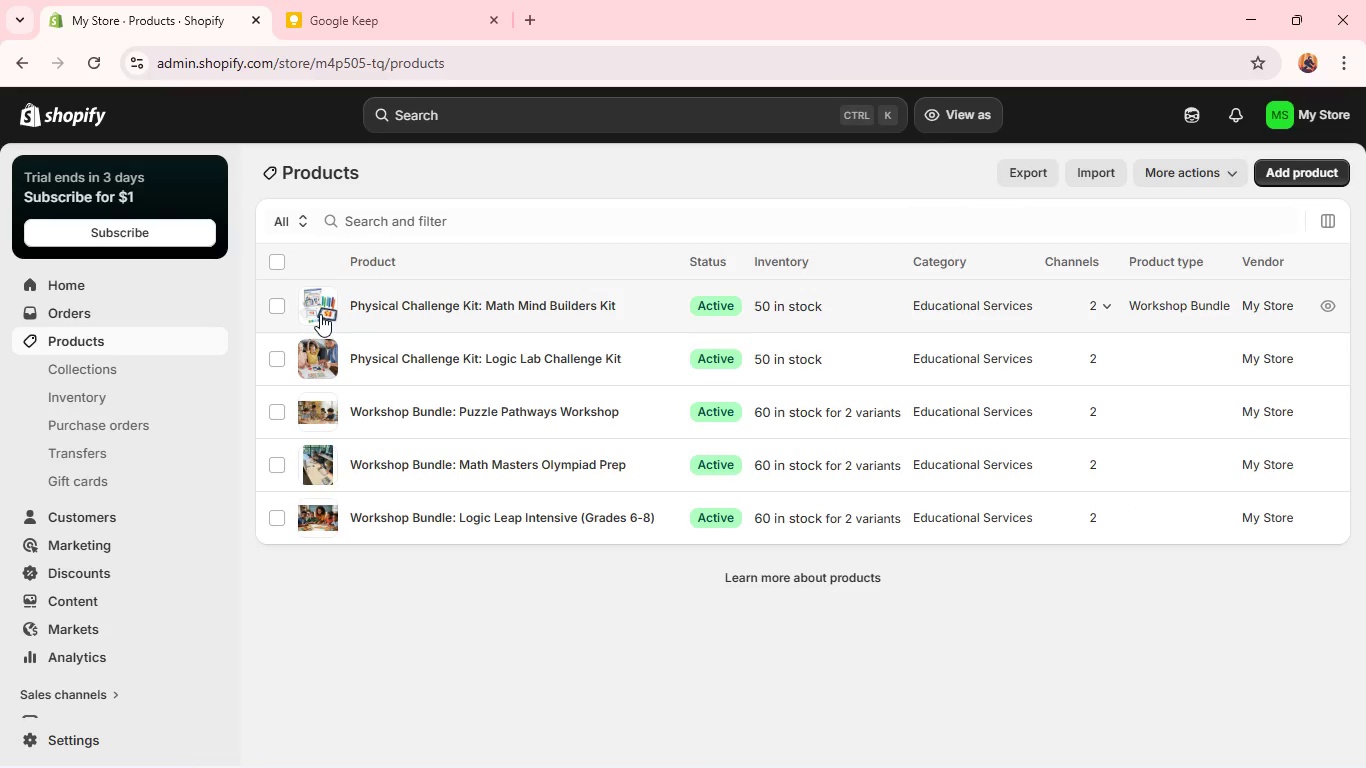 
wait(7.33)
 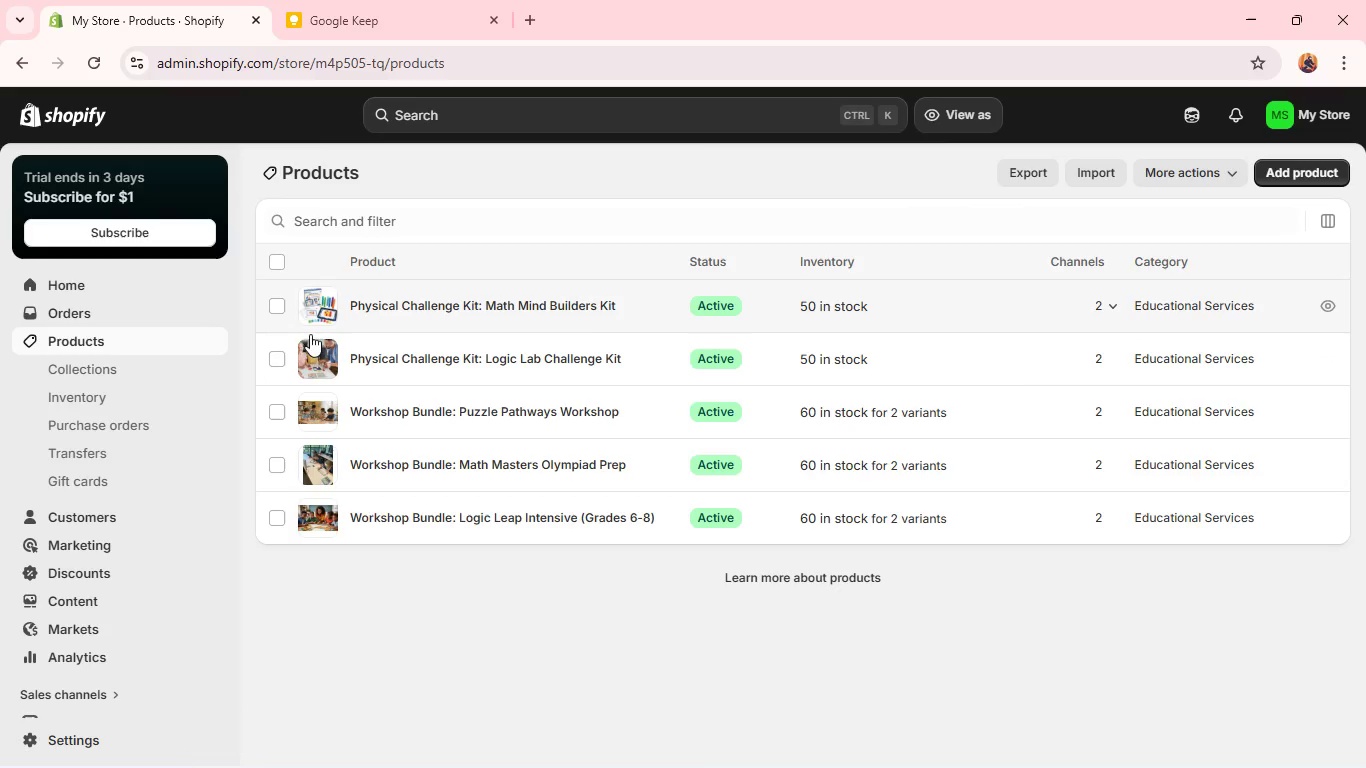 
double_click([313, 308])
 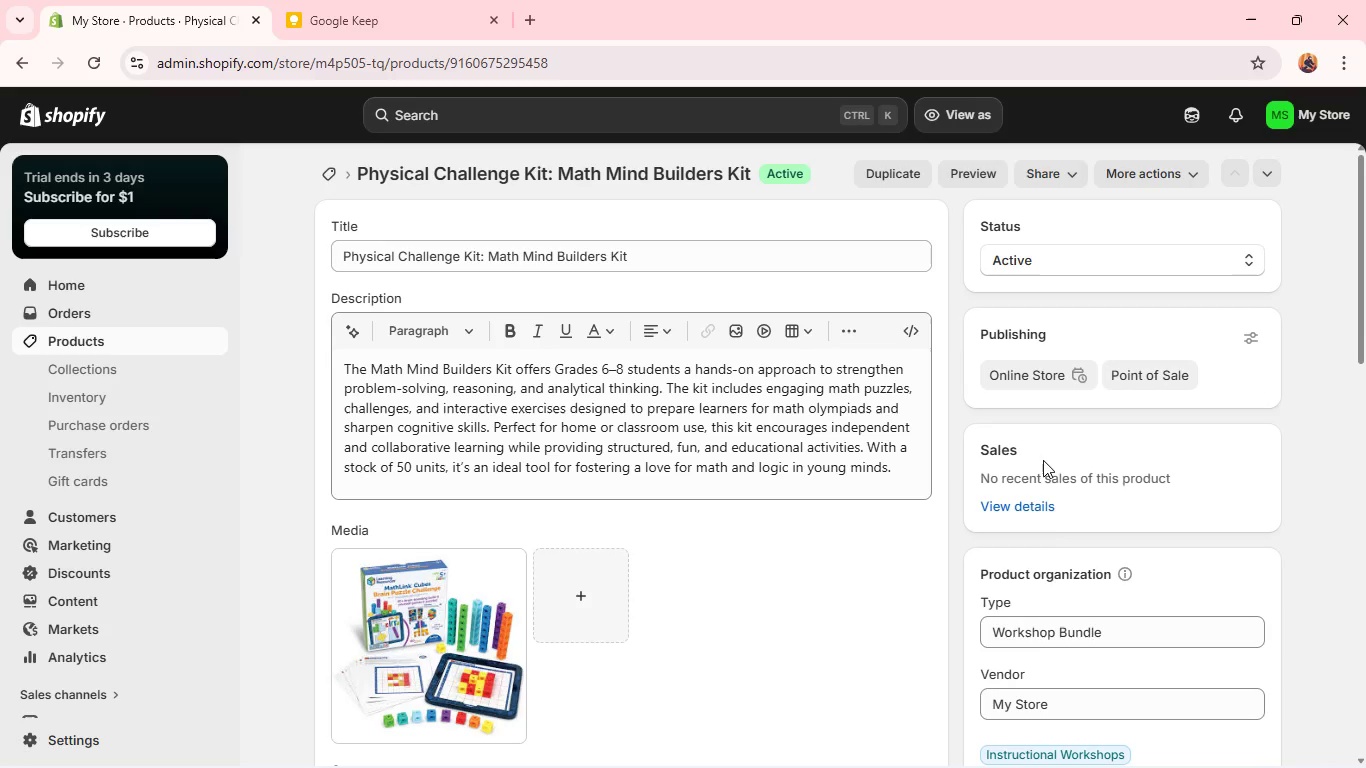 
wait(6.44)
 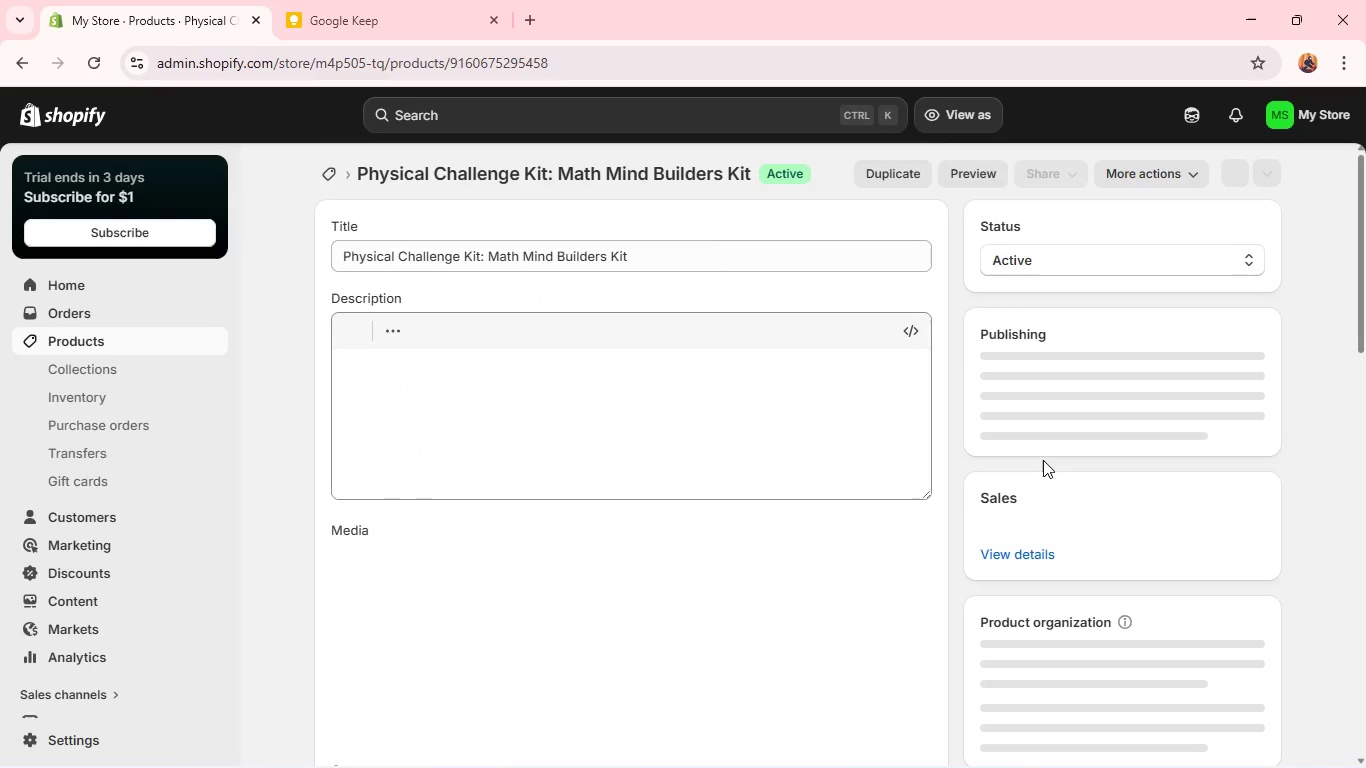 
double_click([1043, 631])
 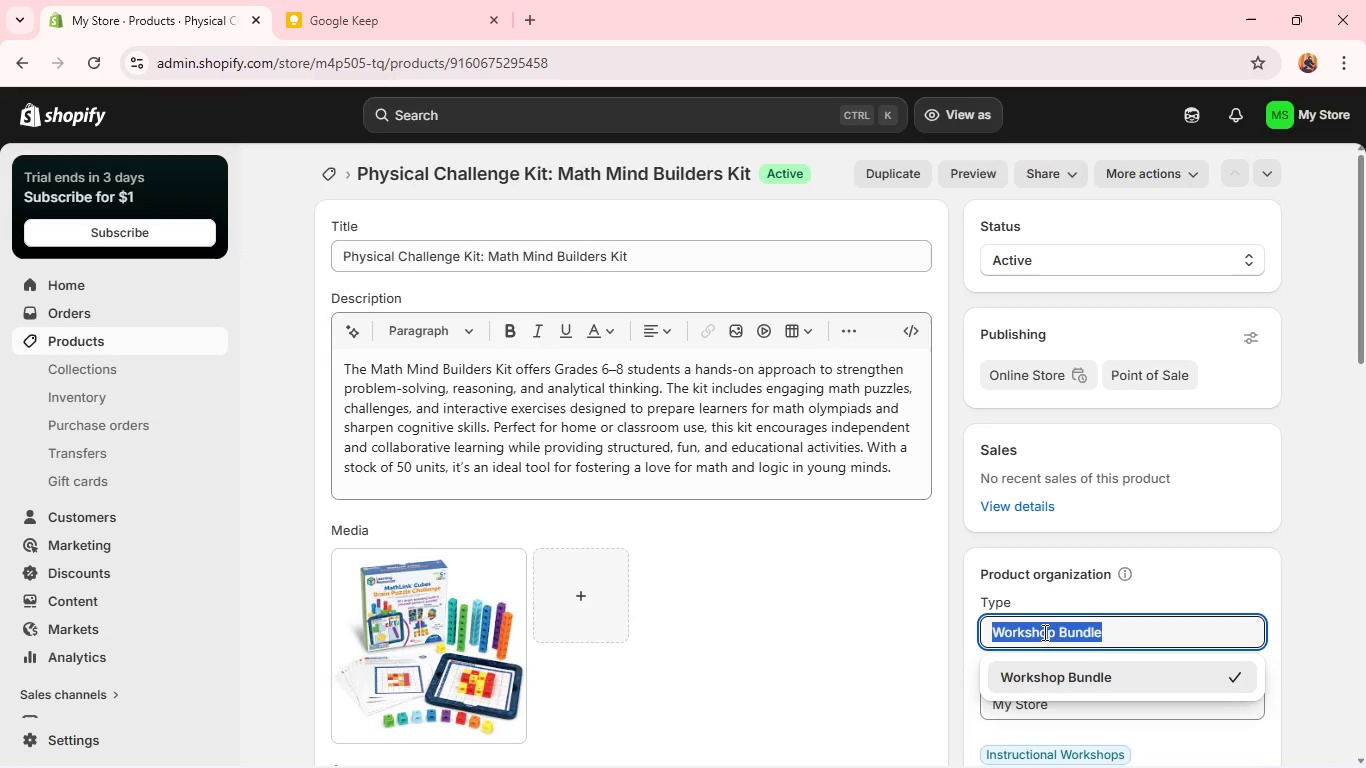 
triple_click([1043, 631])
 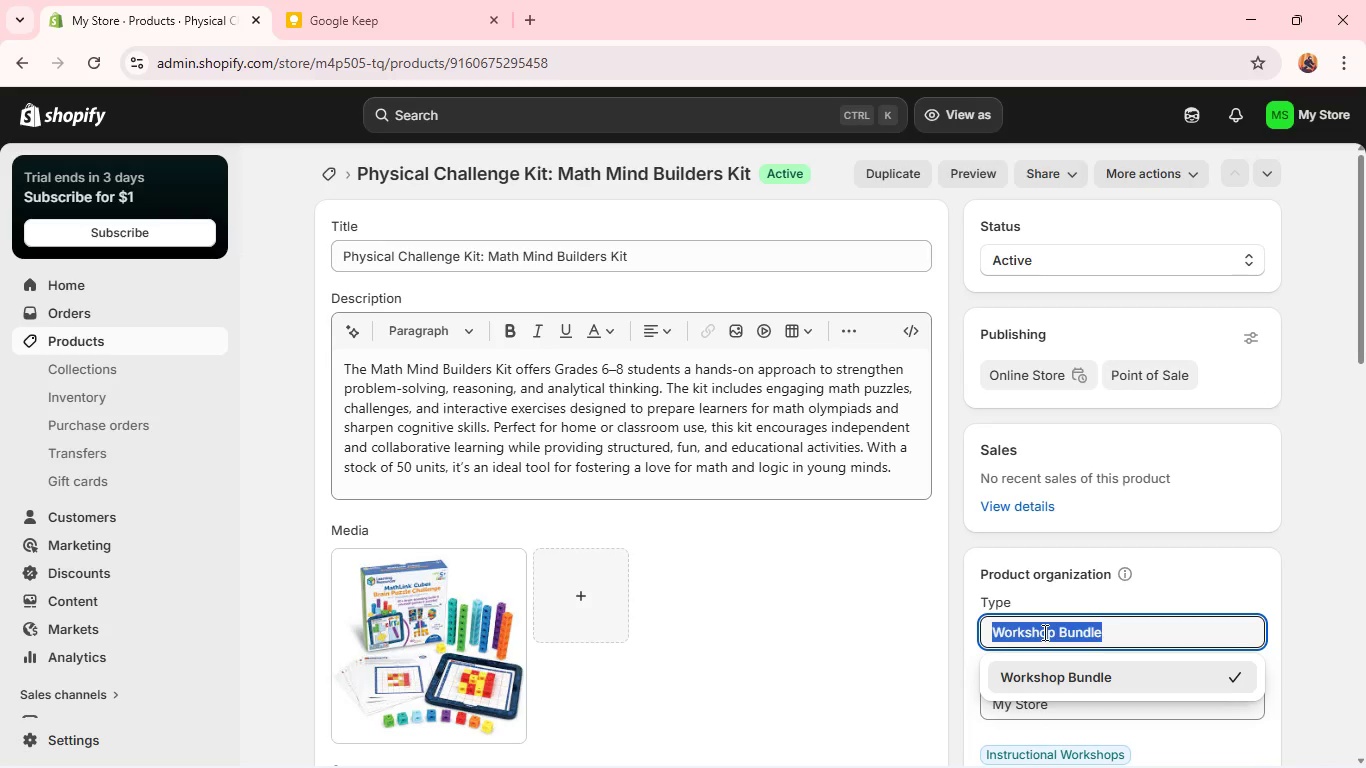 
type(Physical )
 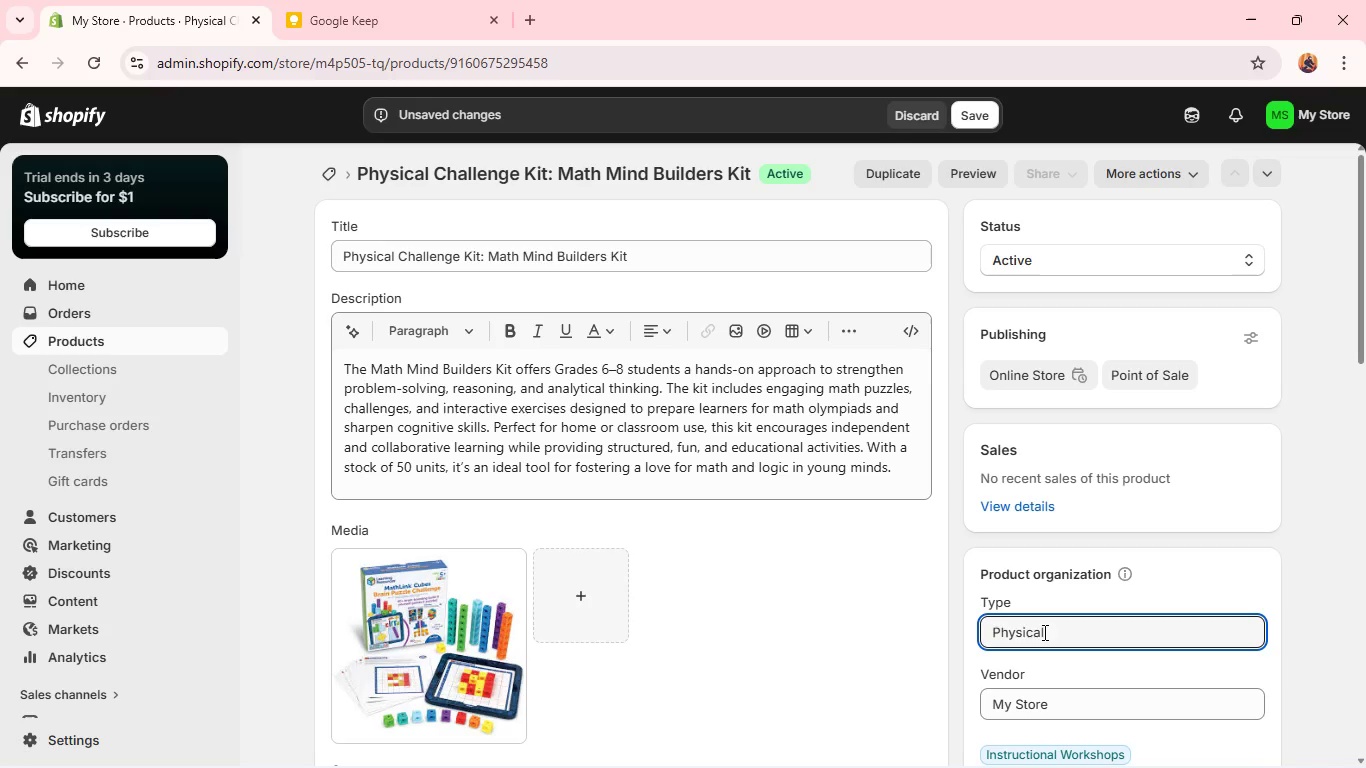 
wait(9.5)
 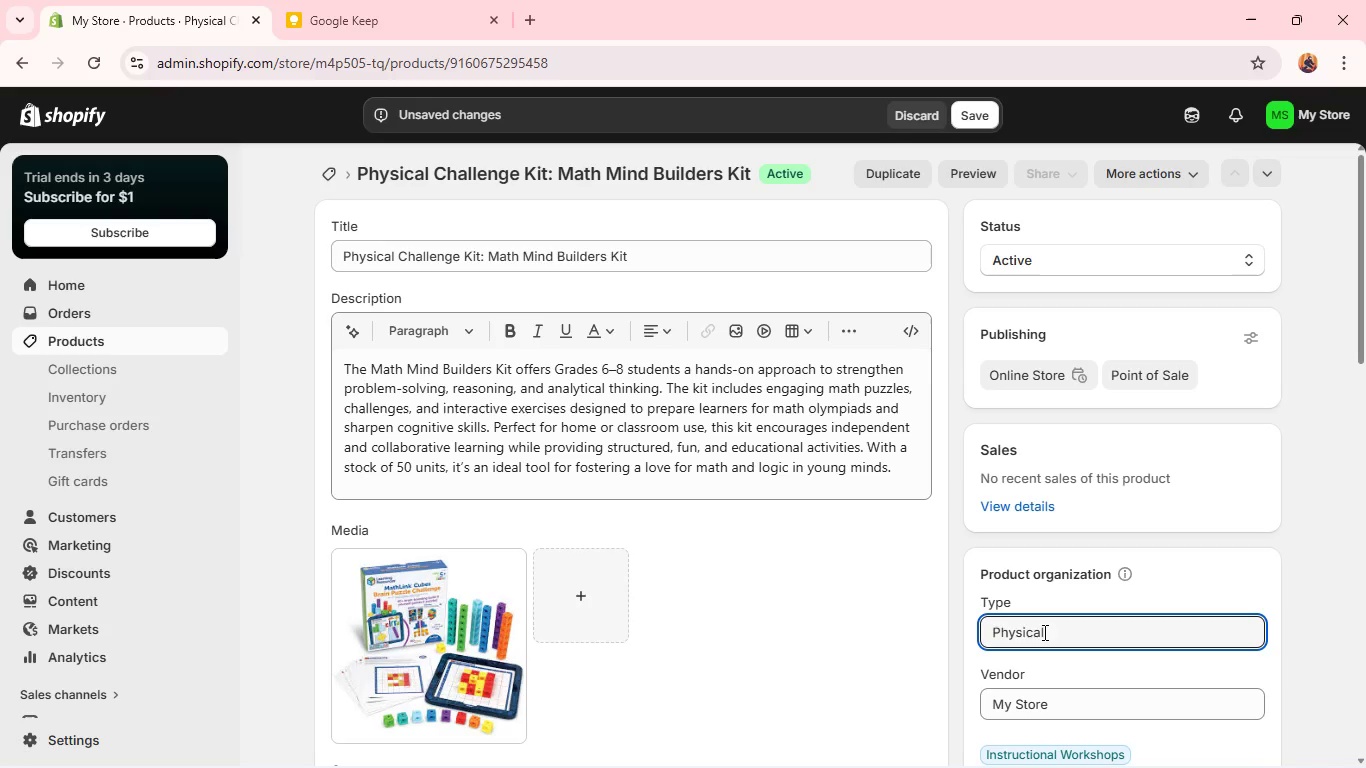 
type(Kit)
 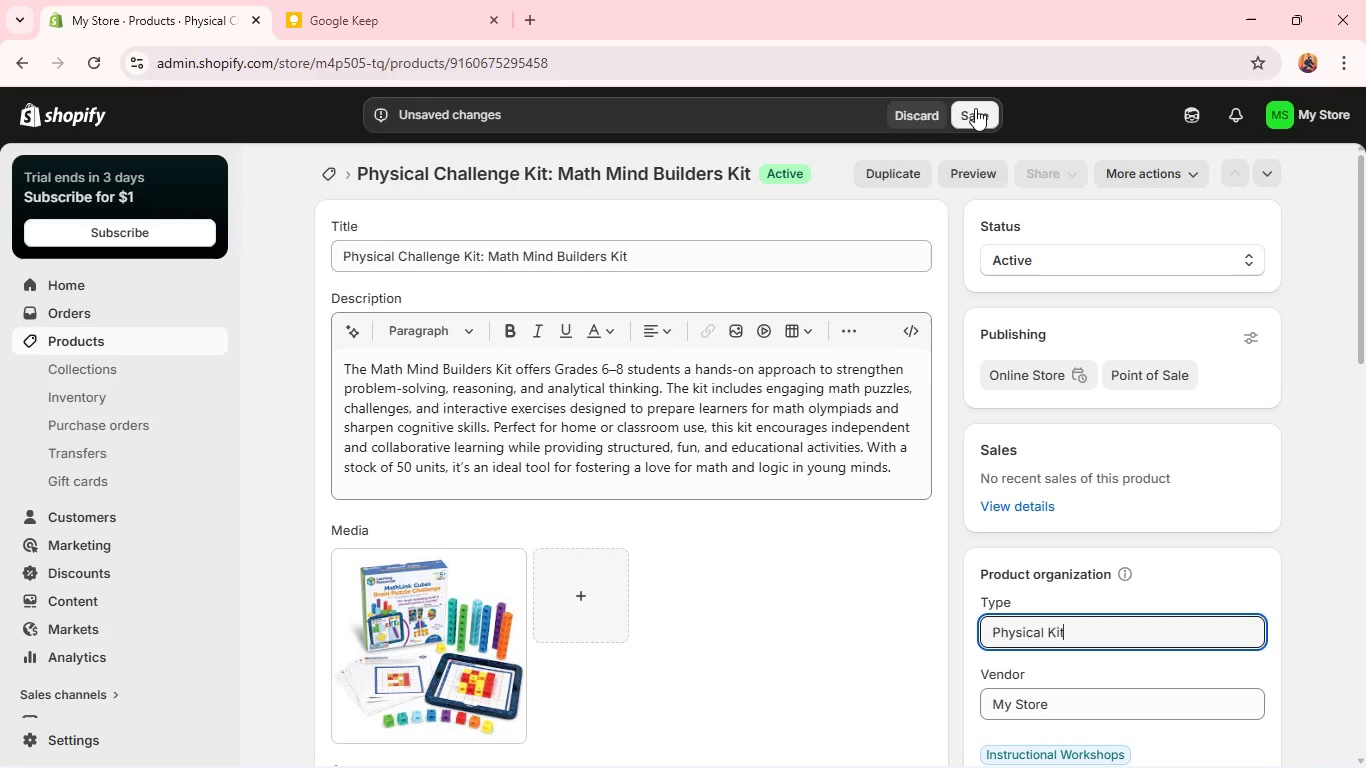 
left_click([975, 108])
 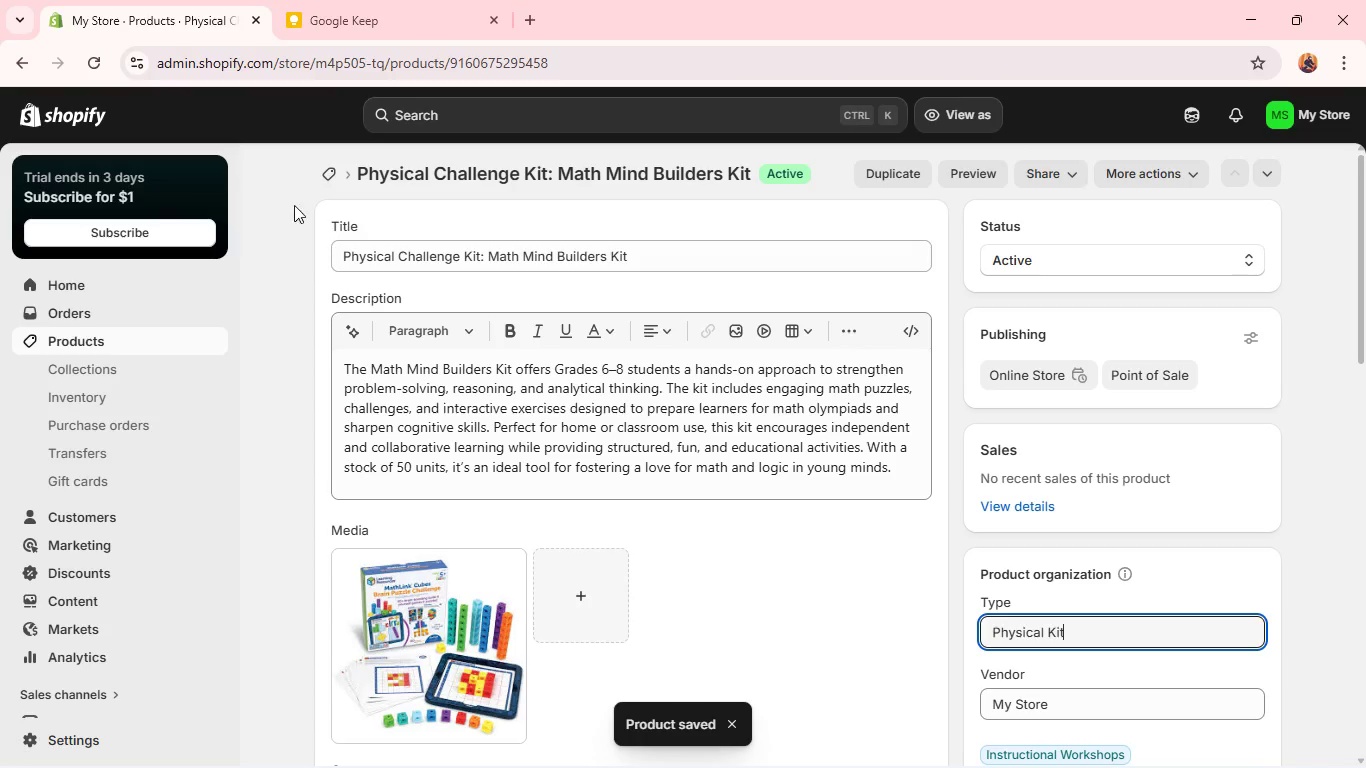 
wait(6.5)
 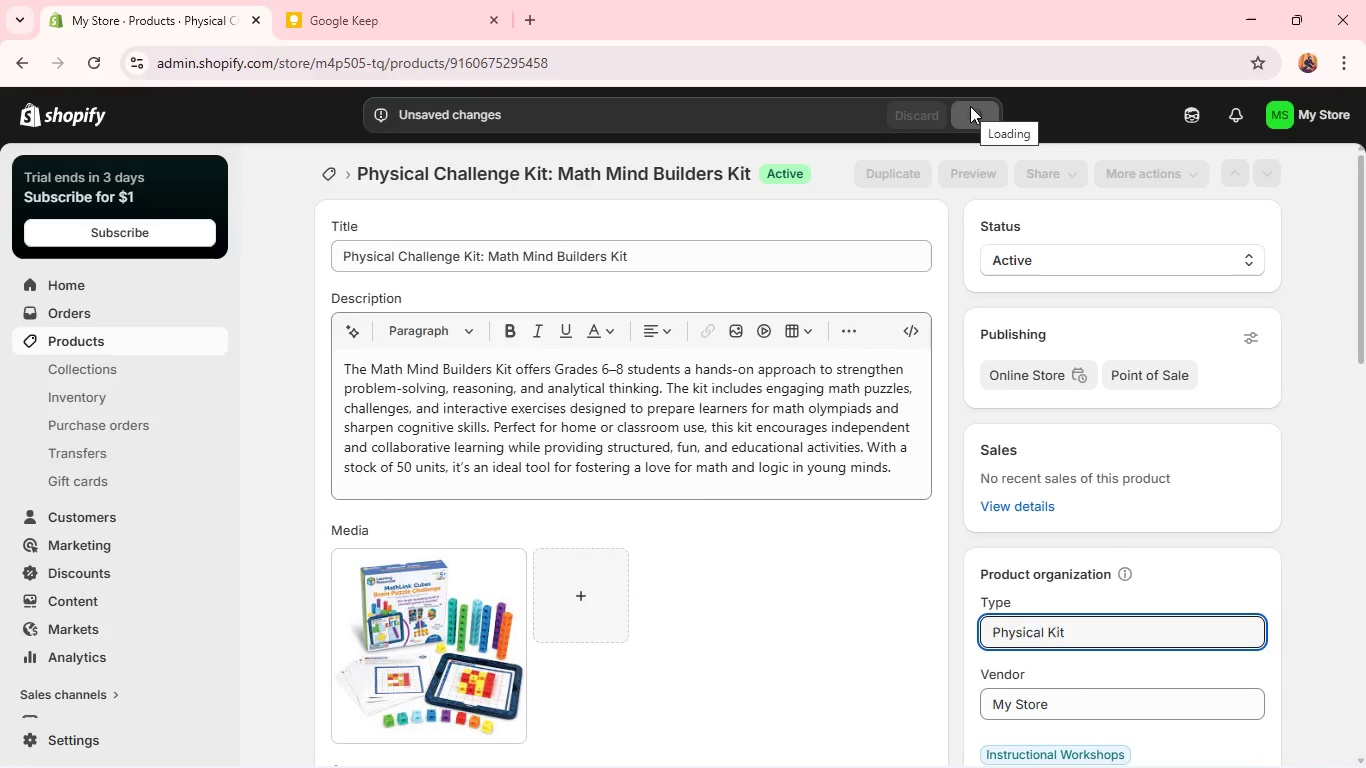 
left_click([24, 69])
 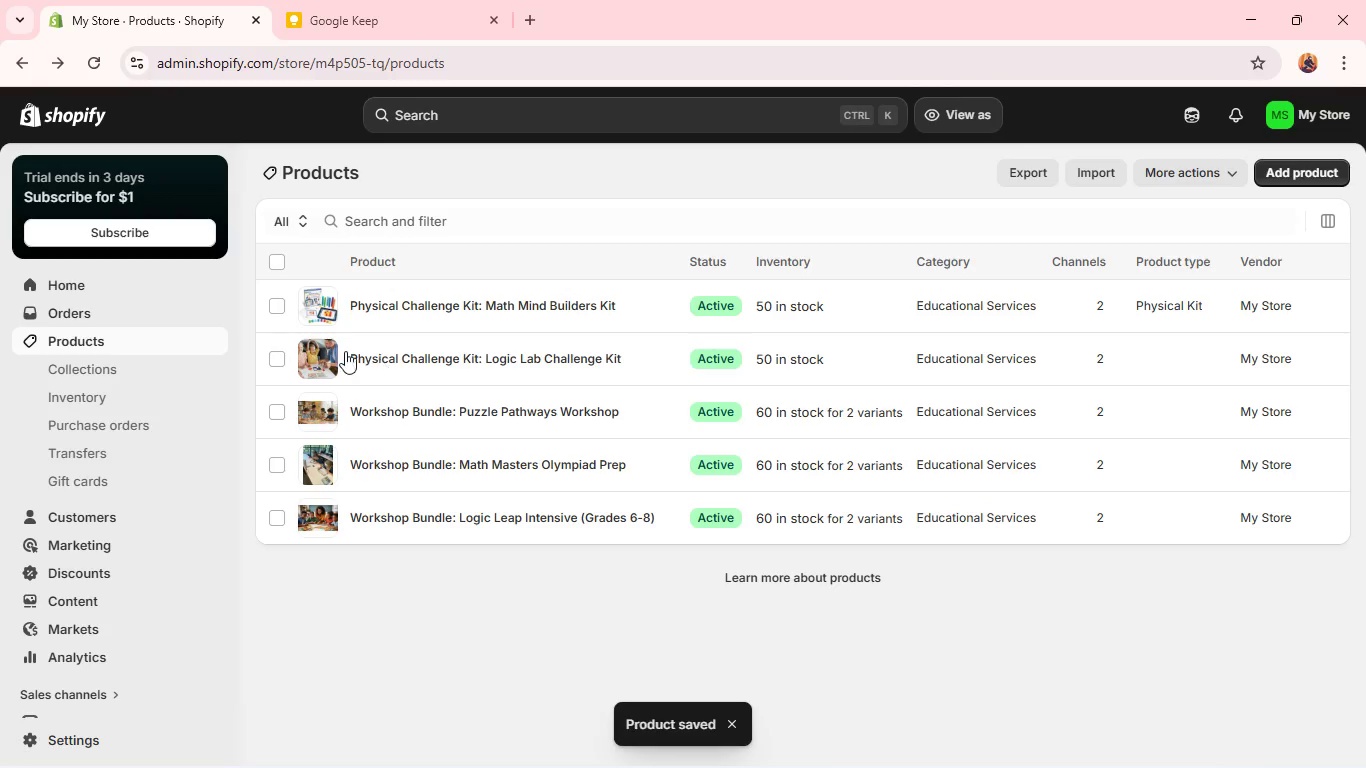 
left_click([321, 353])
 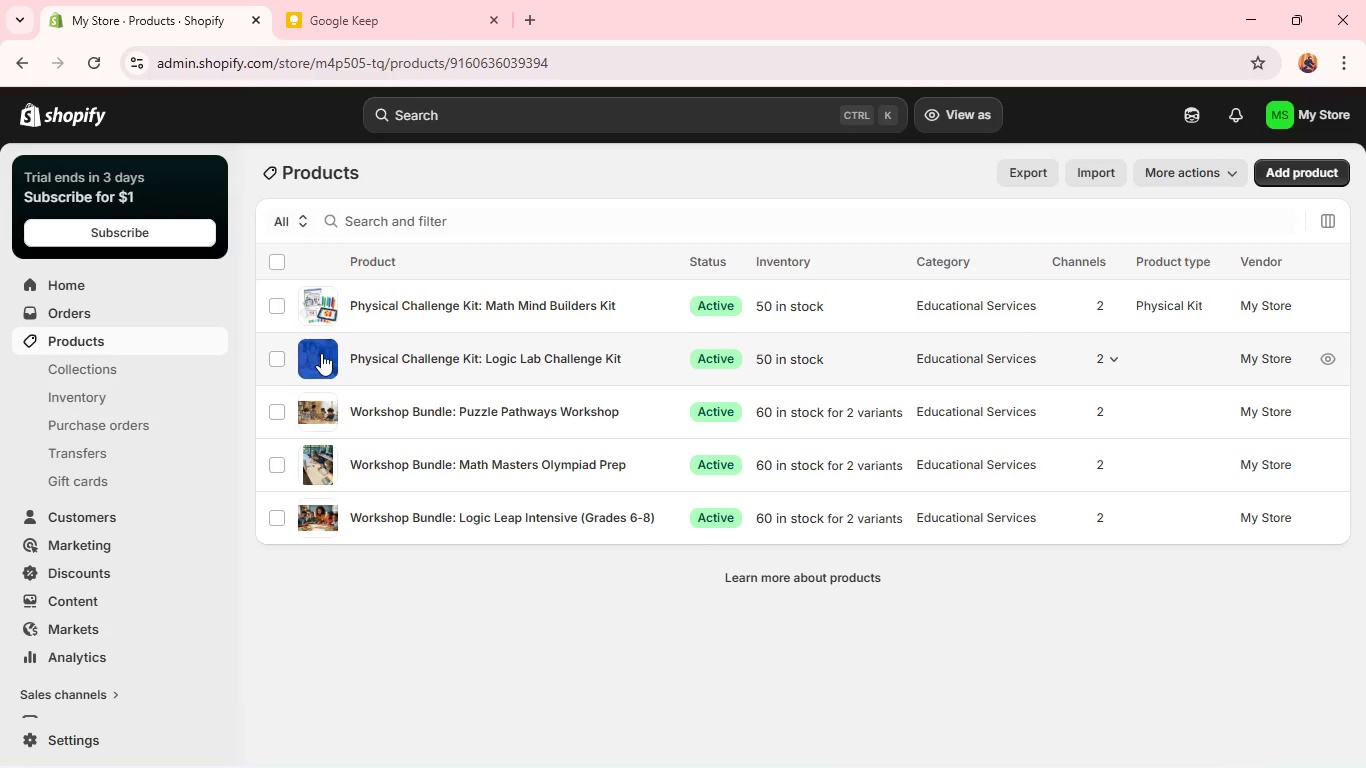 
left_click_drag(start_coordinate=[321, 353], to_coordinate=[1040, 633])
 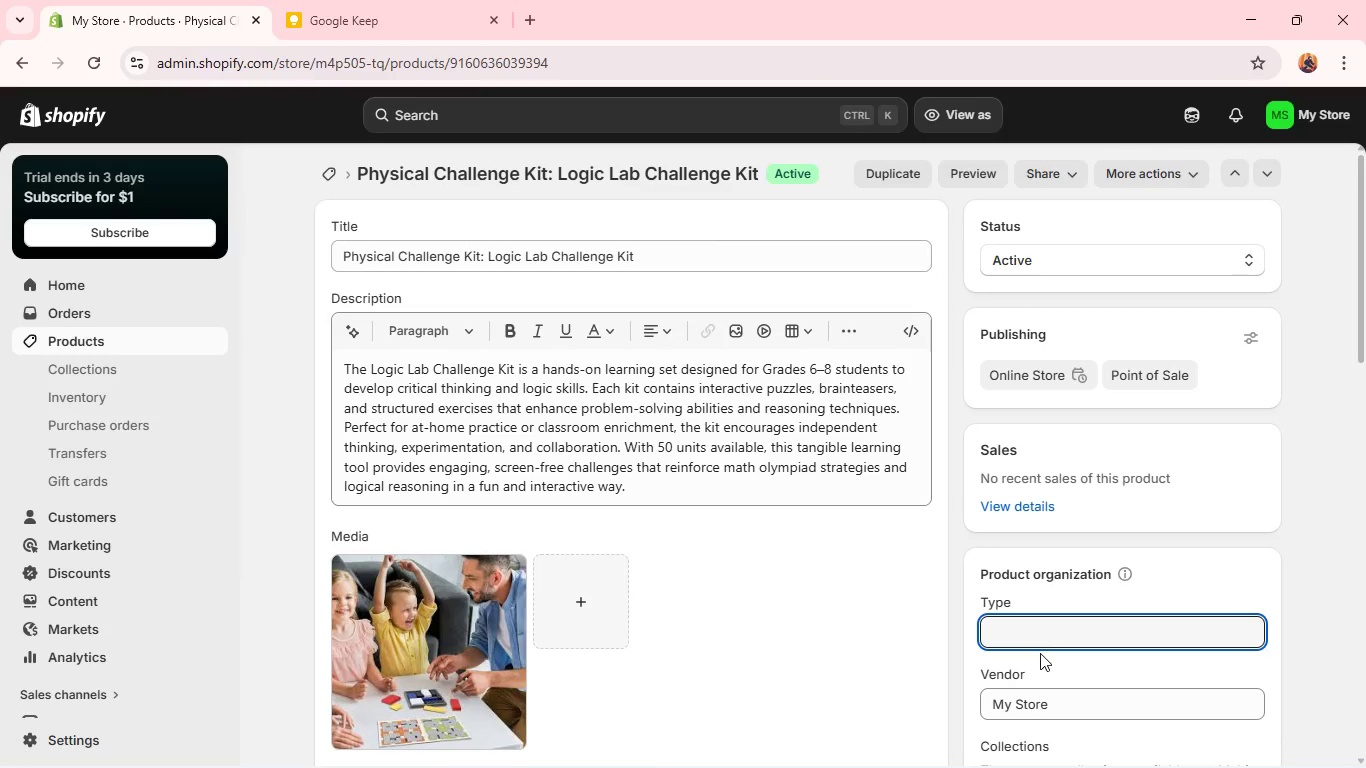 
left_click([1040, 633])
 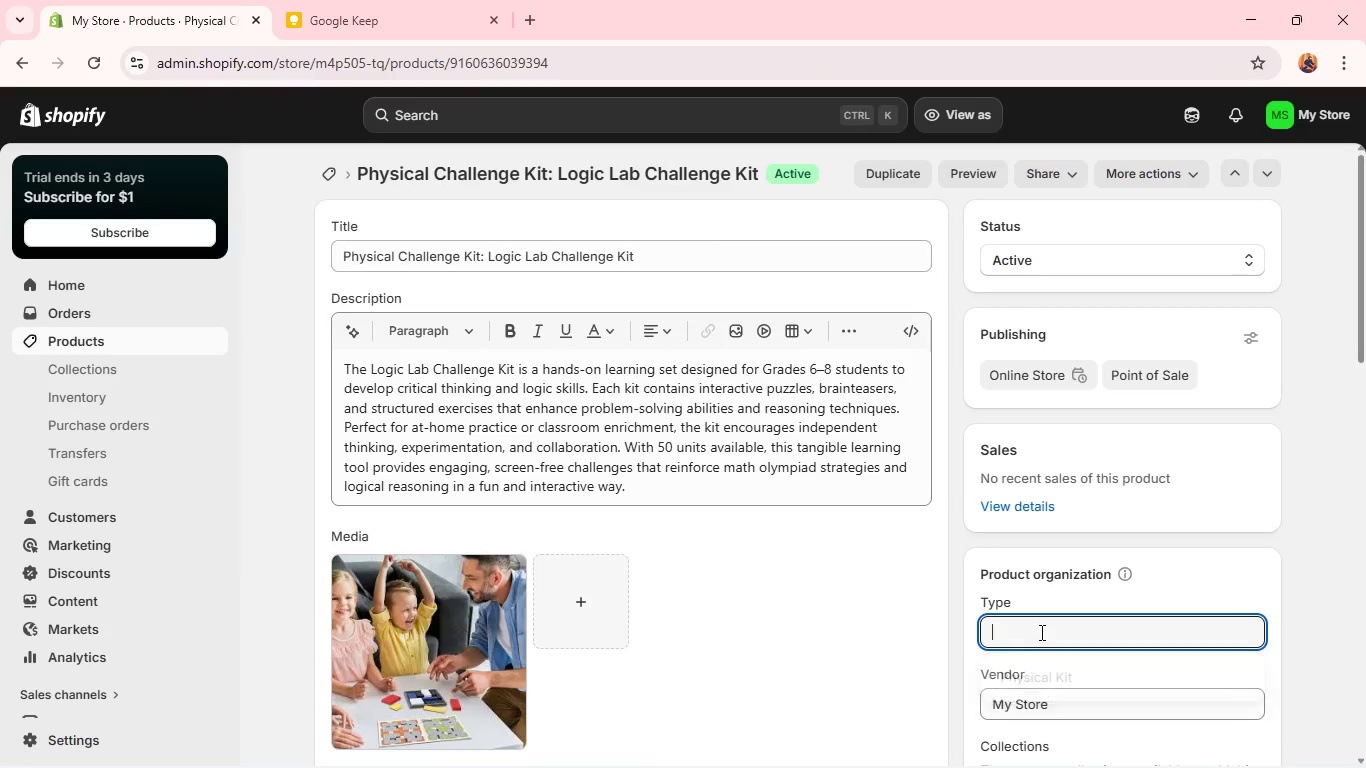 
left_click([1040, 632])
 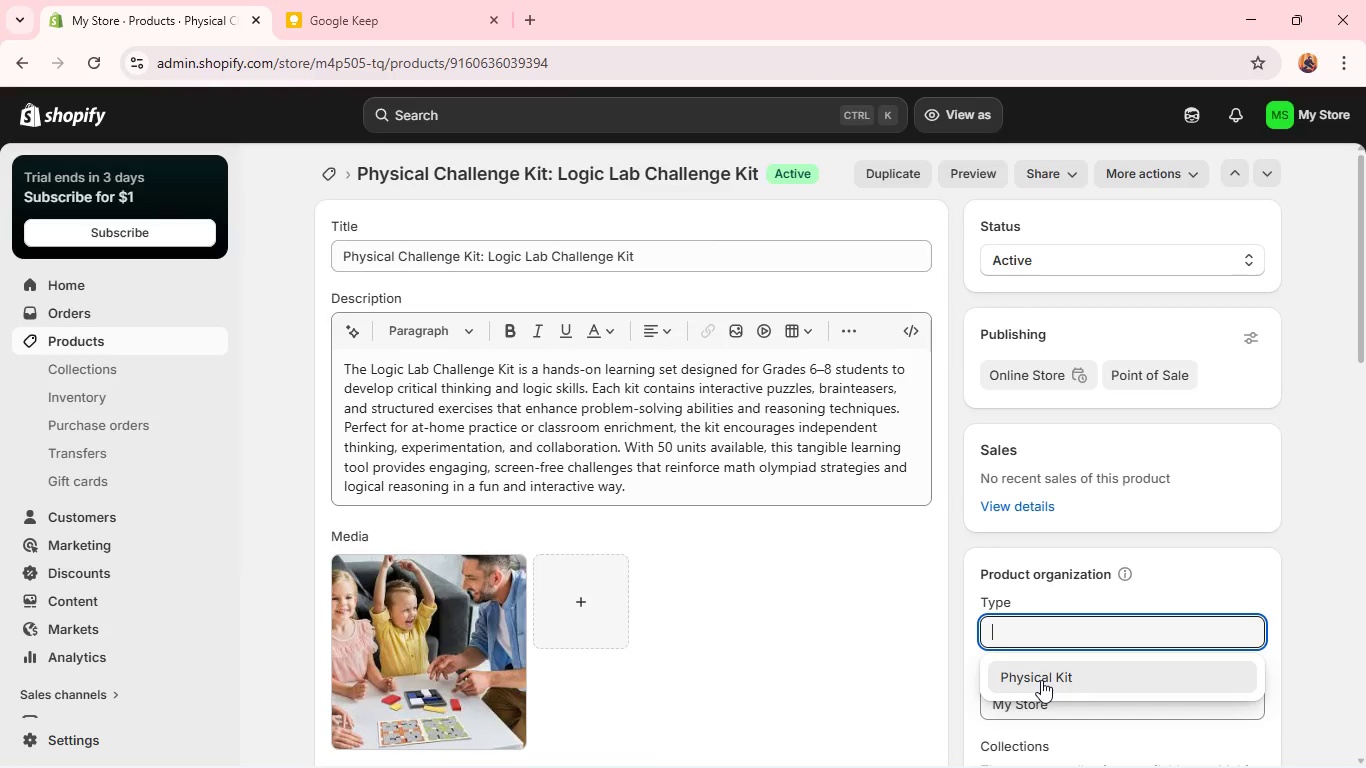 
left_click([1041, 680])
 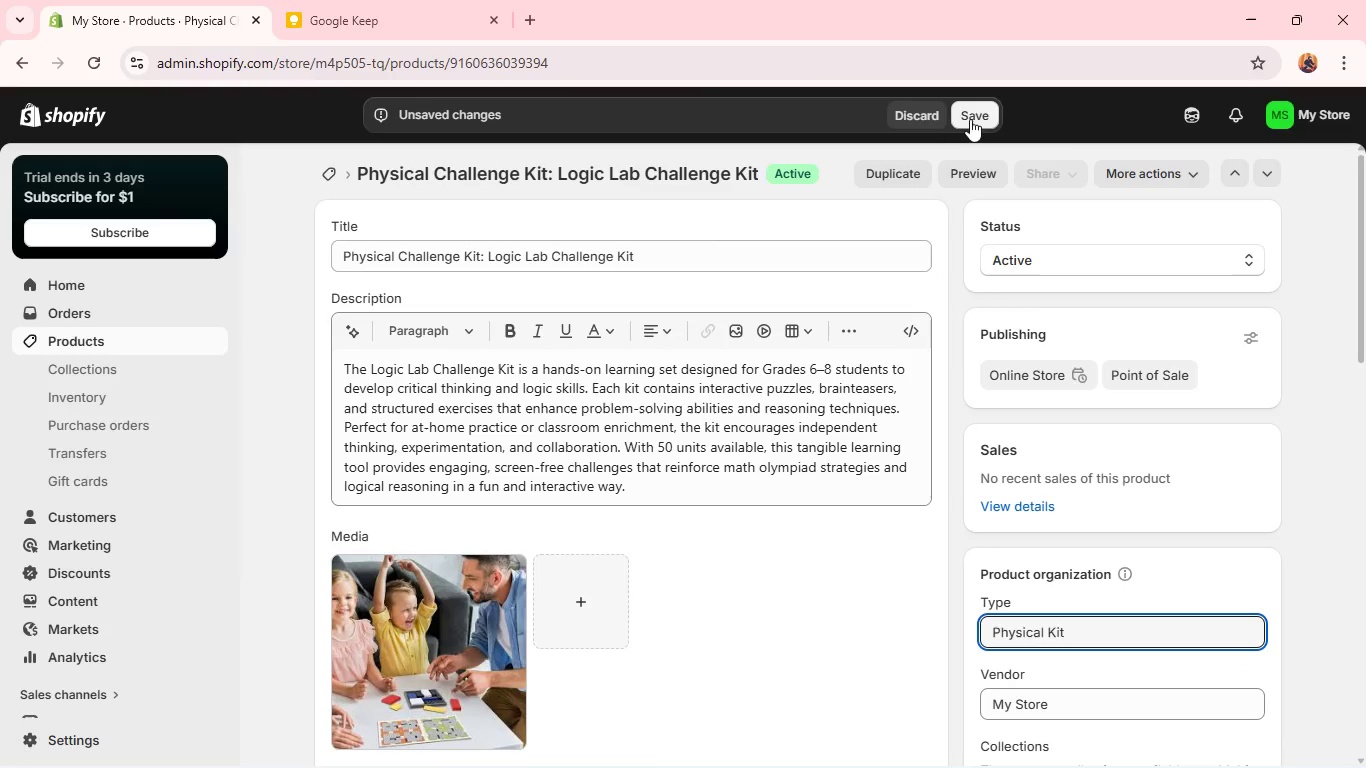 
left_click([971, 117])
 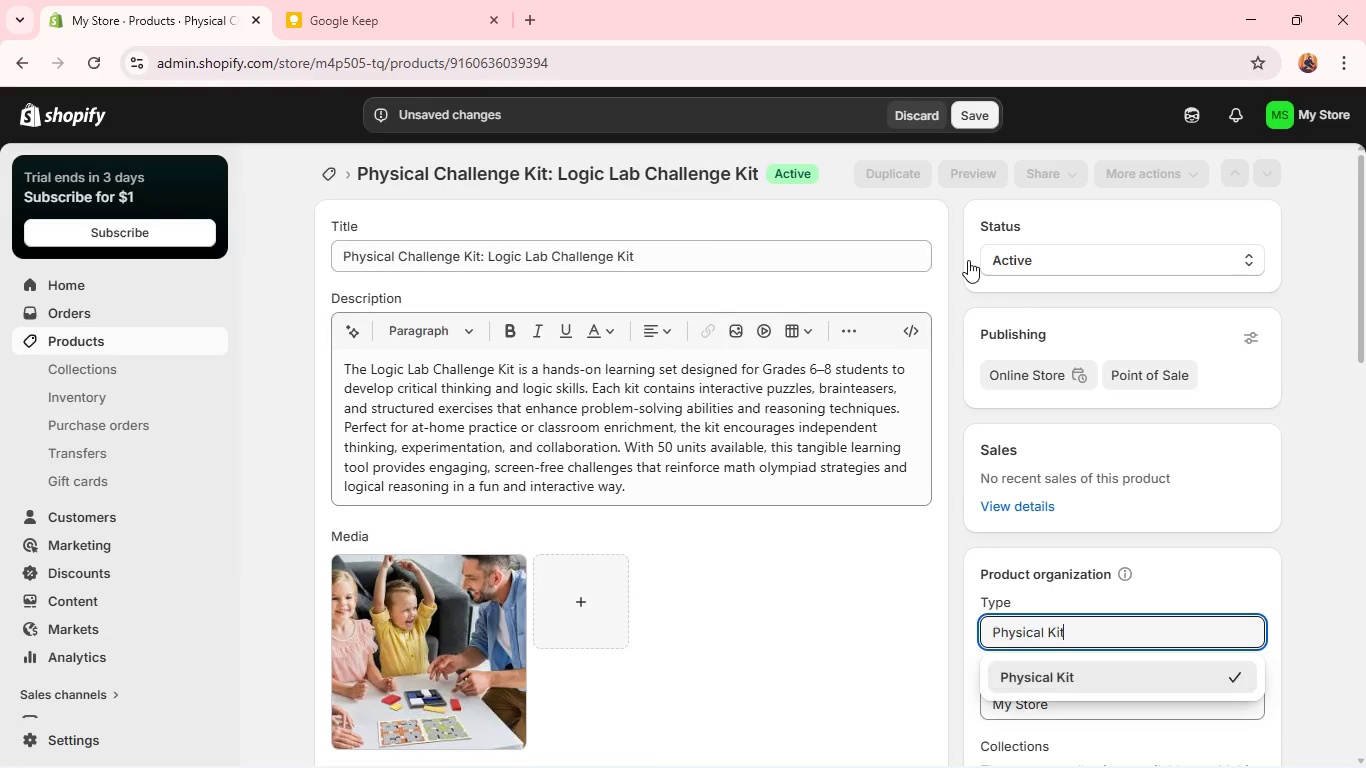 
mouse_move([947, 260])
 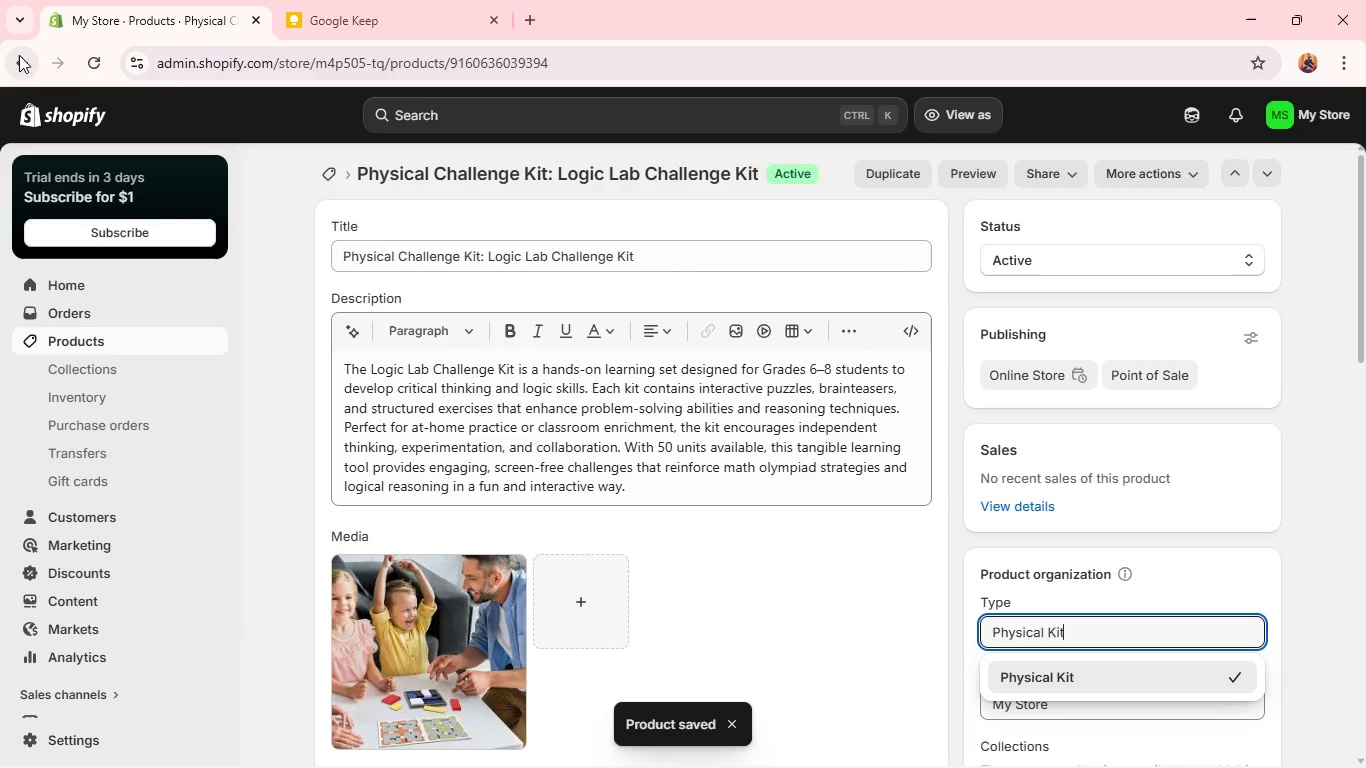 
left_click([19, 55])
 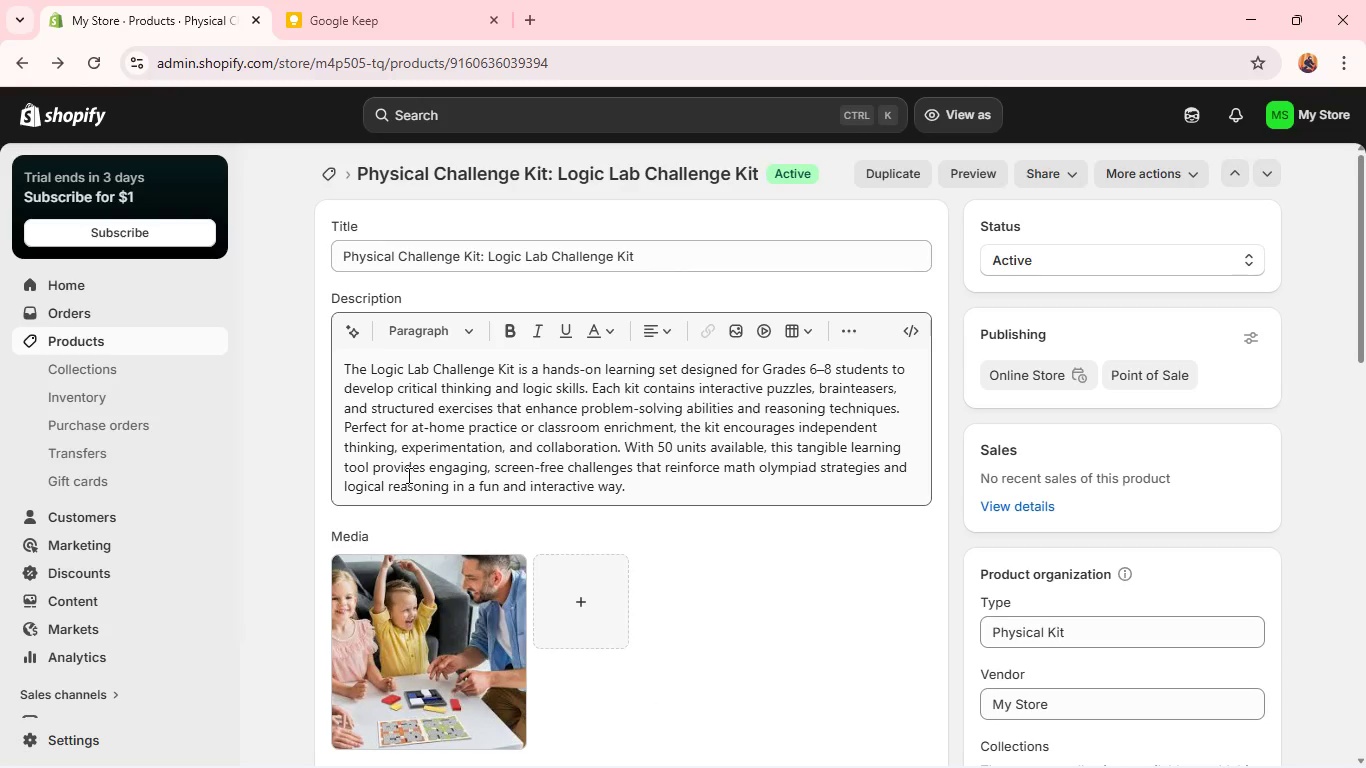 
wait(9.66)
 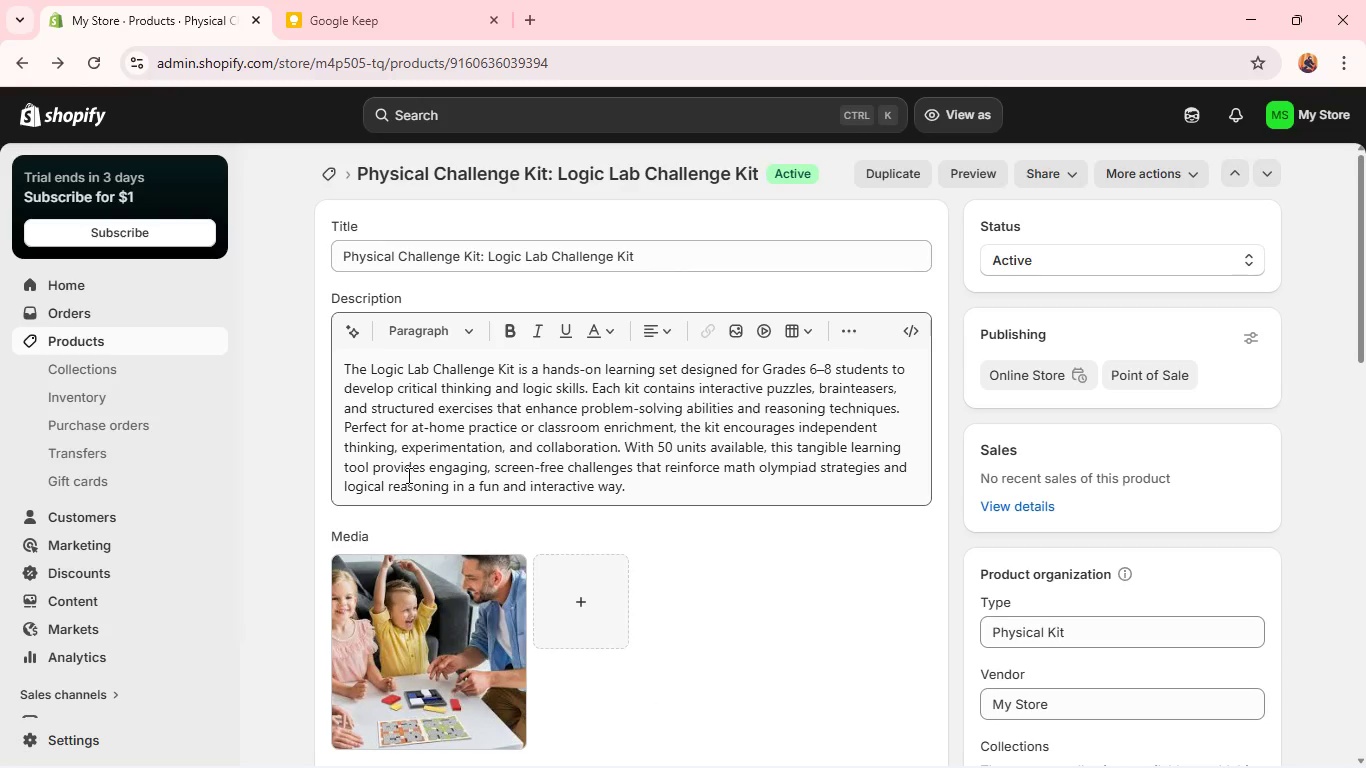 
left_click([132, 337])
 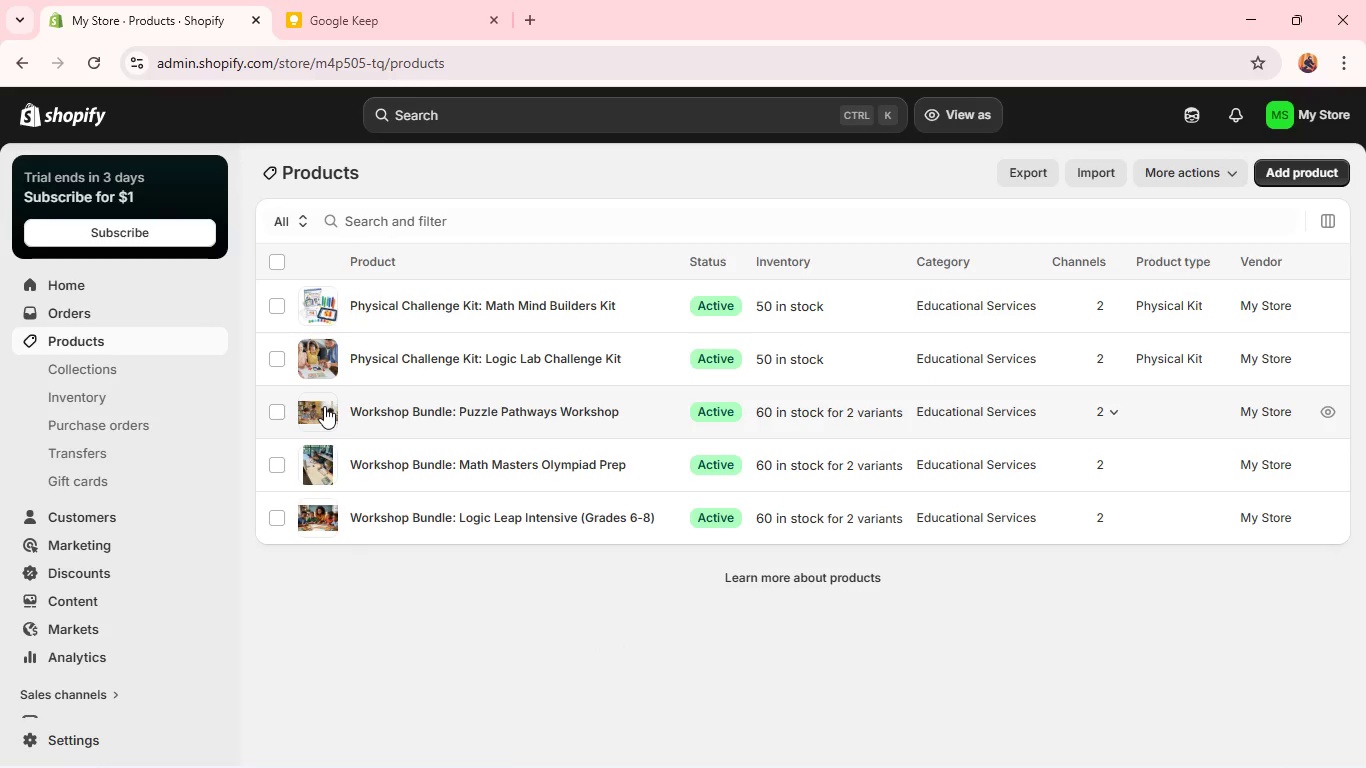 
left_click([324, 406])
 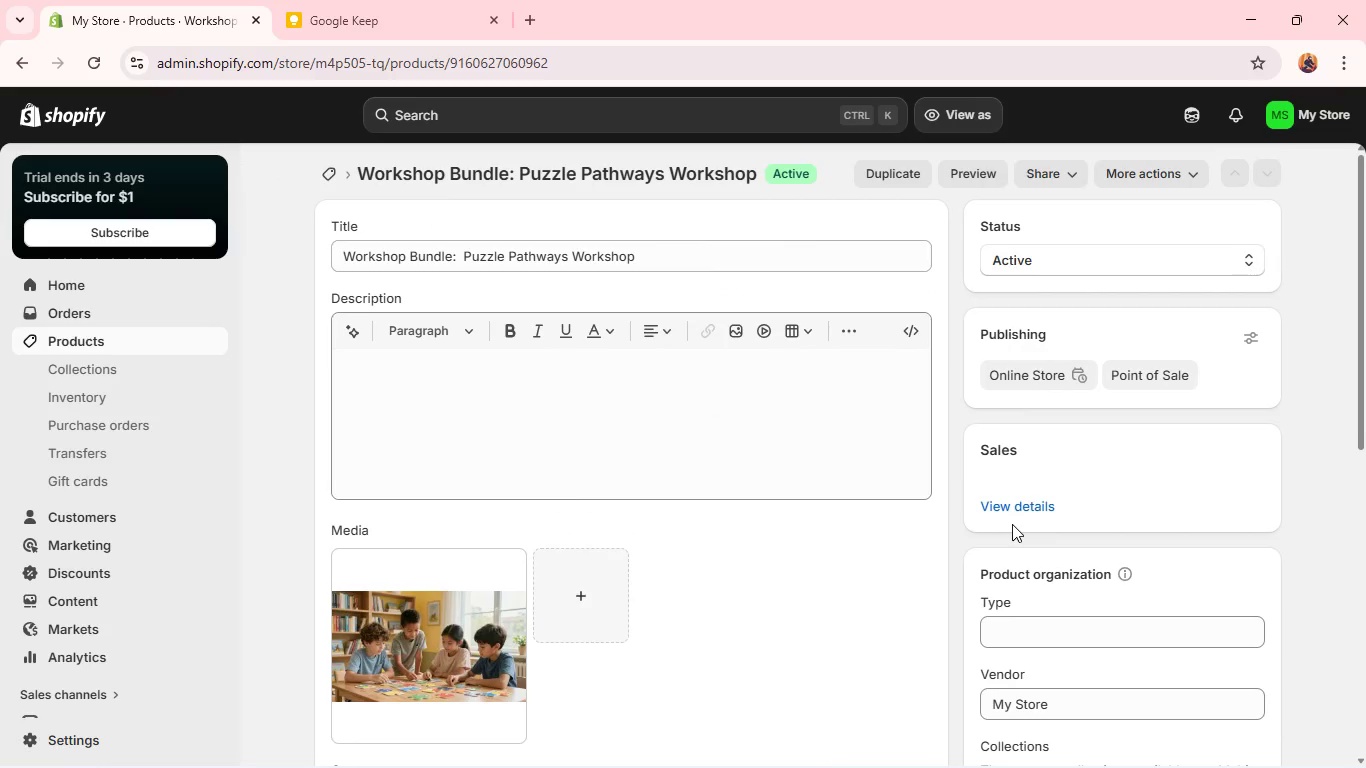 
mouse_move([1034, 626])
 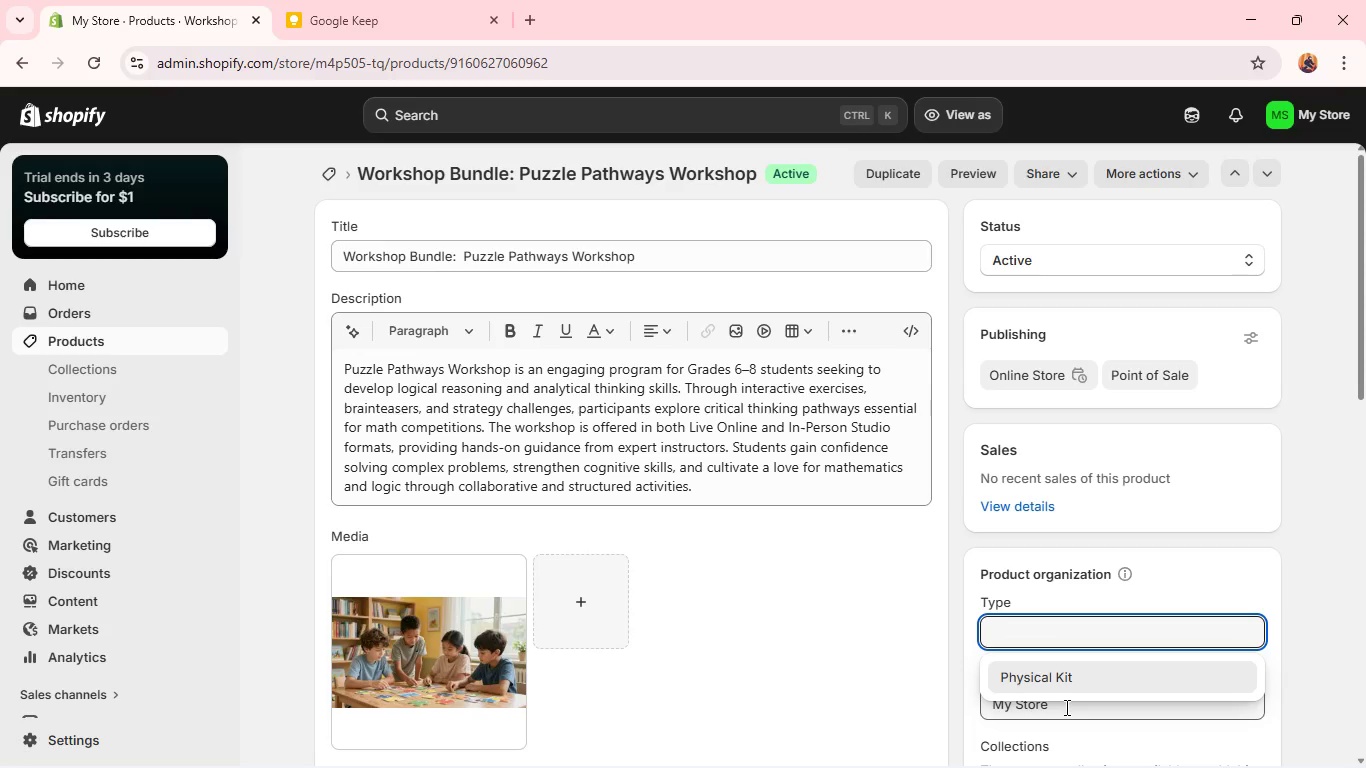 
type(Work )
key(Backspace)
type(shop Bundle)
 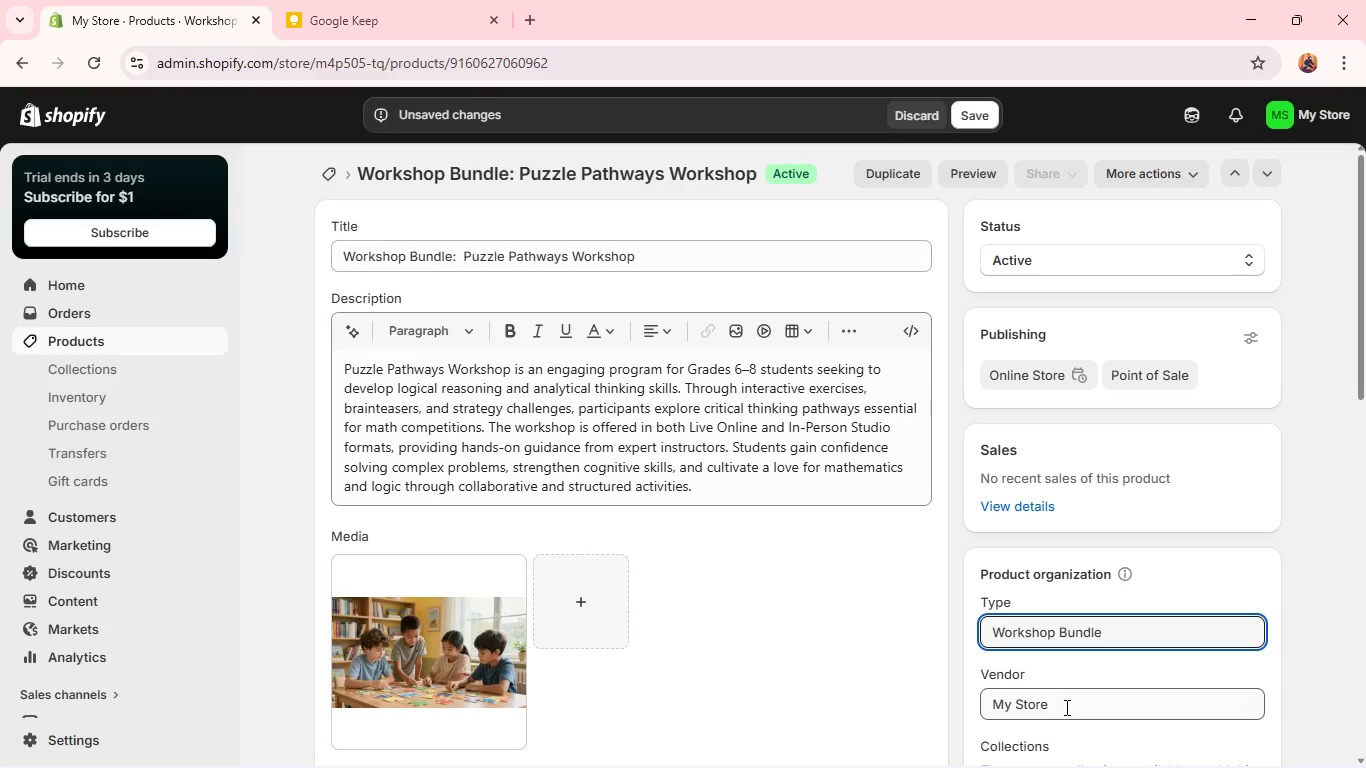 
left_click([1105, 543])
 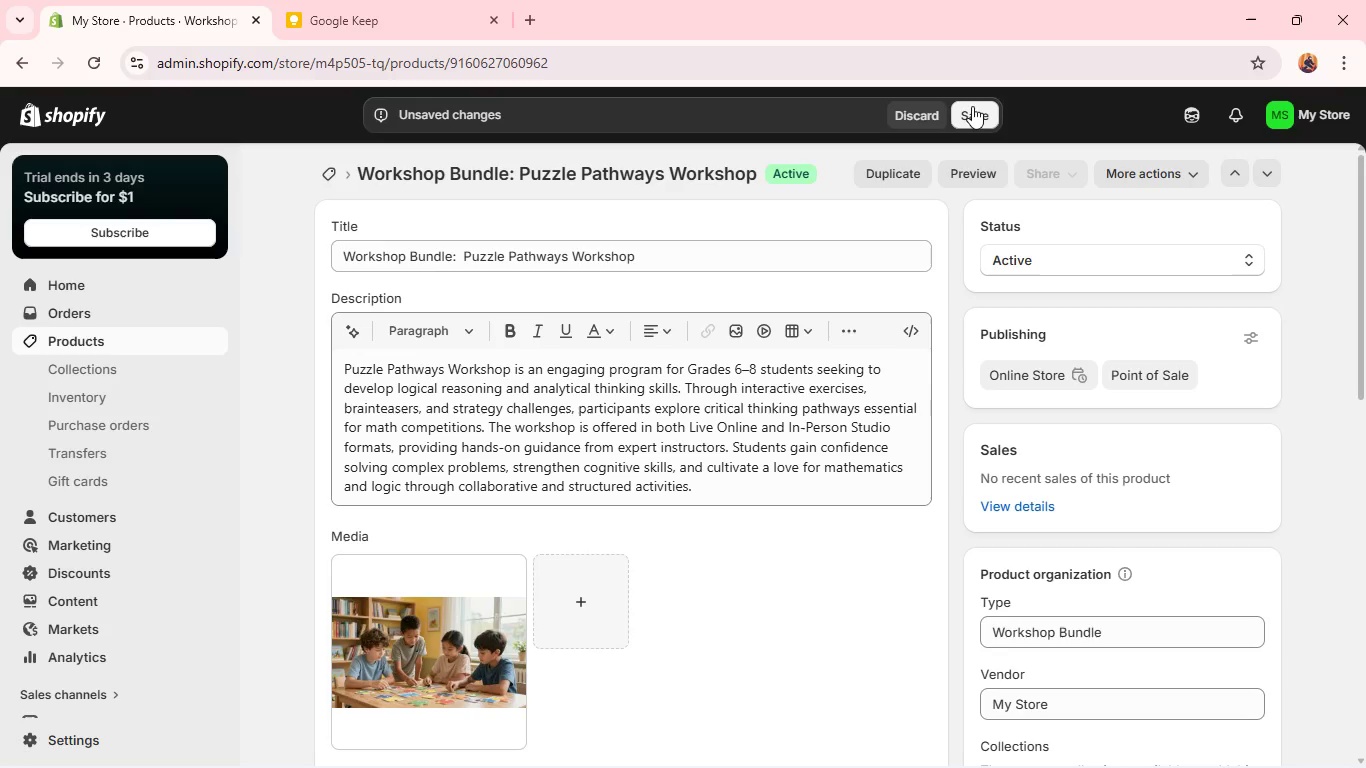 
left_click([972, 106])
 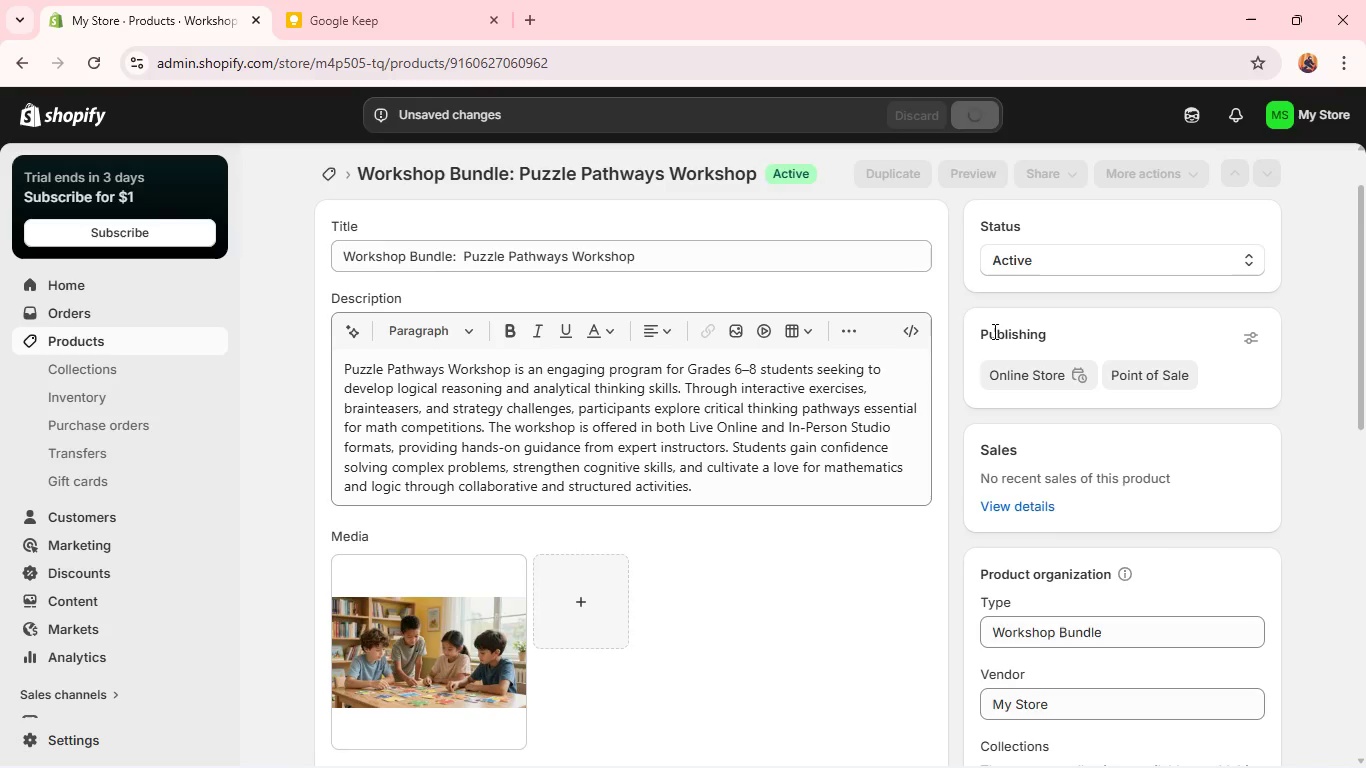 
scroll: coordinate [993, 331], scroll_direction: down, amount: 3.0
 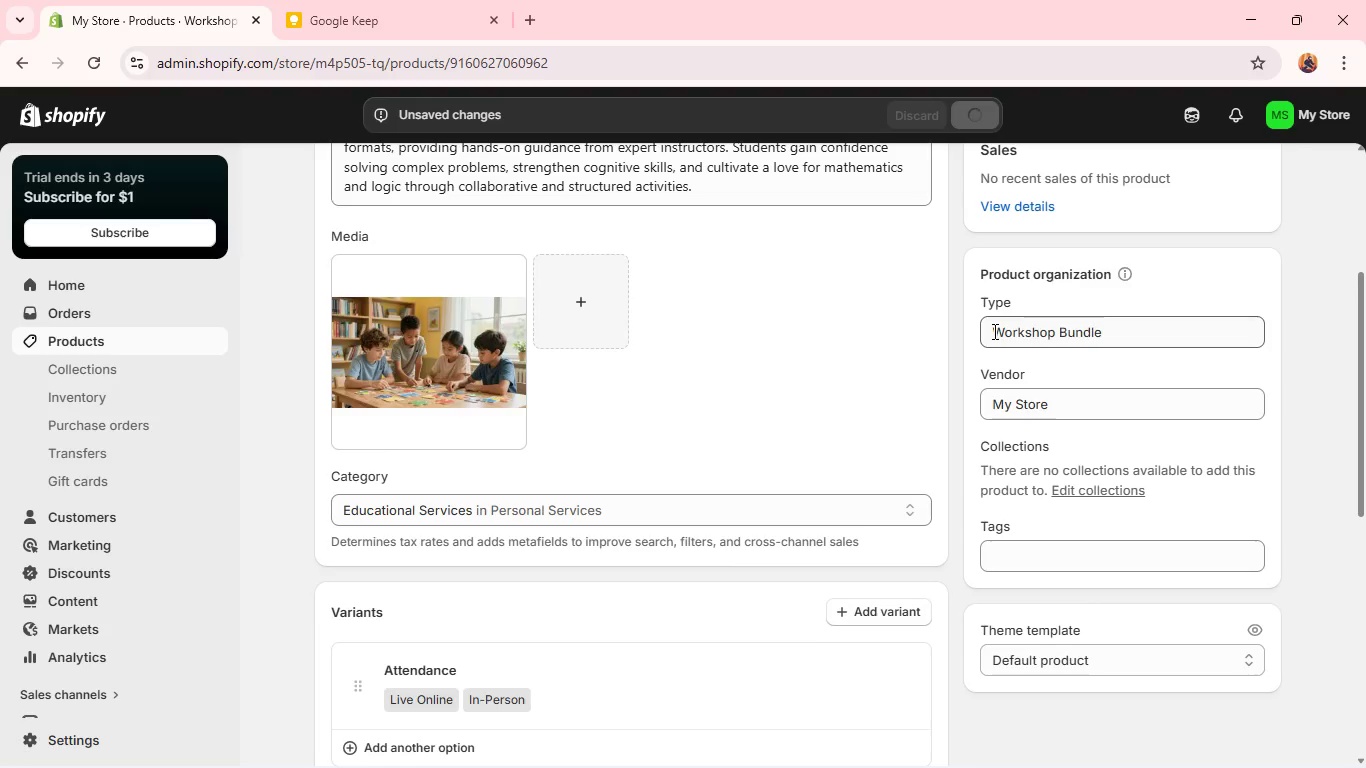 
scroll: coordinate [993, 331], scroll_direction: up, amount: 3.0
 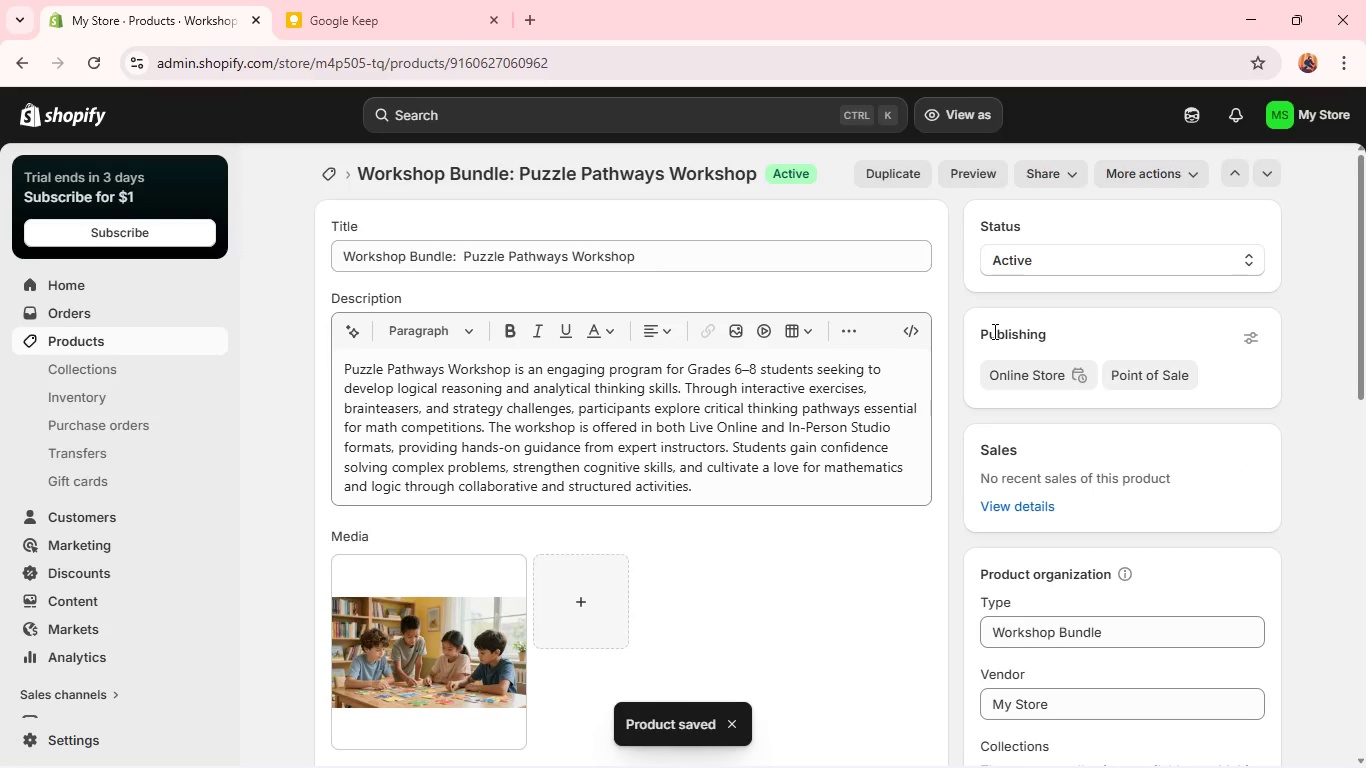 
scroll: coordinate [993, 331], scroll_direction: down, amount: 1.0
 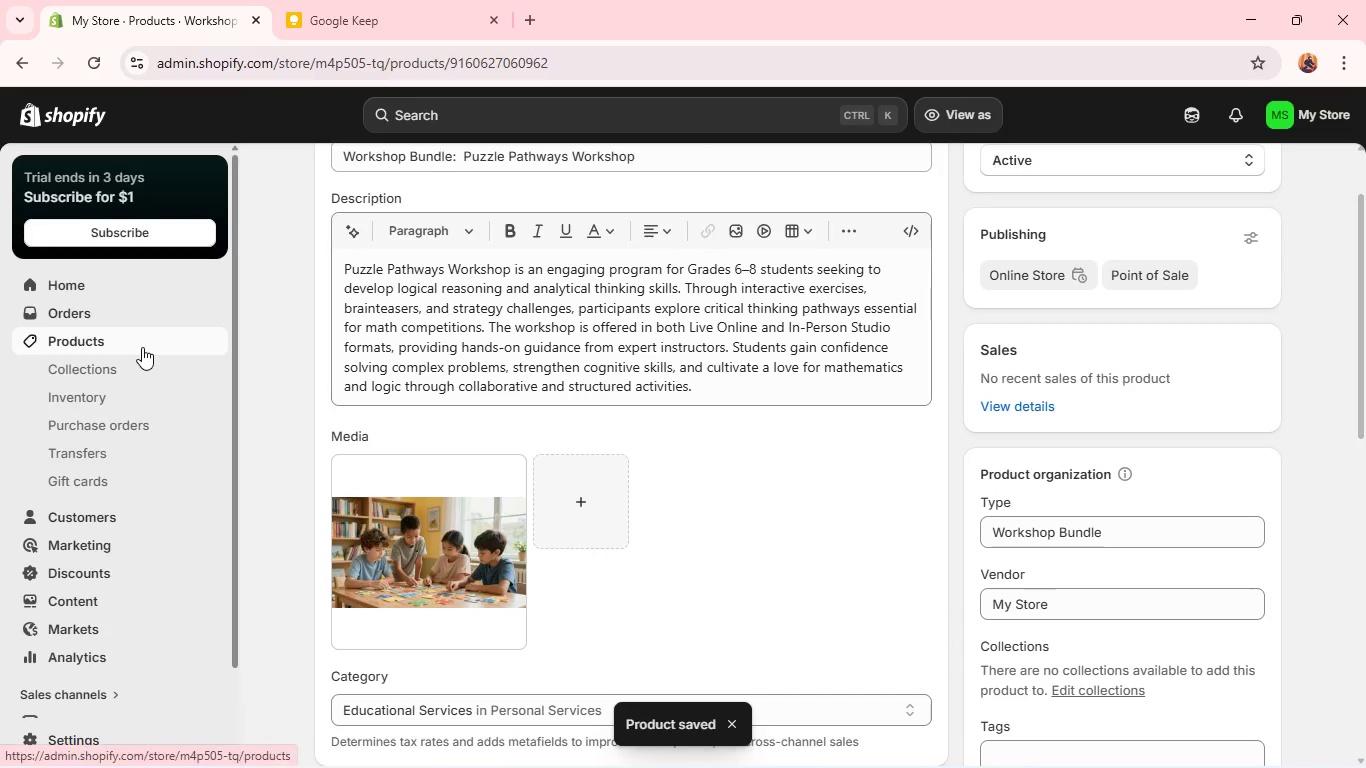 
left_click([142, 347])
 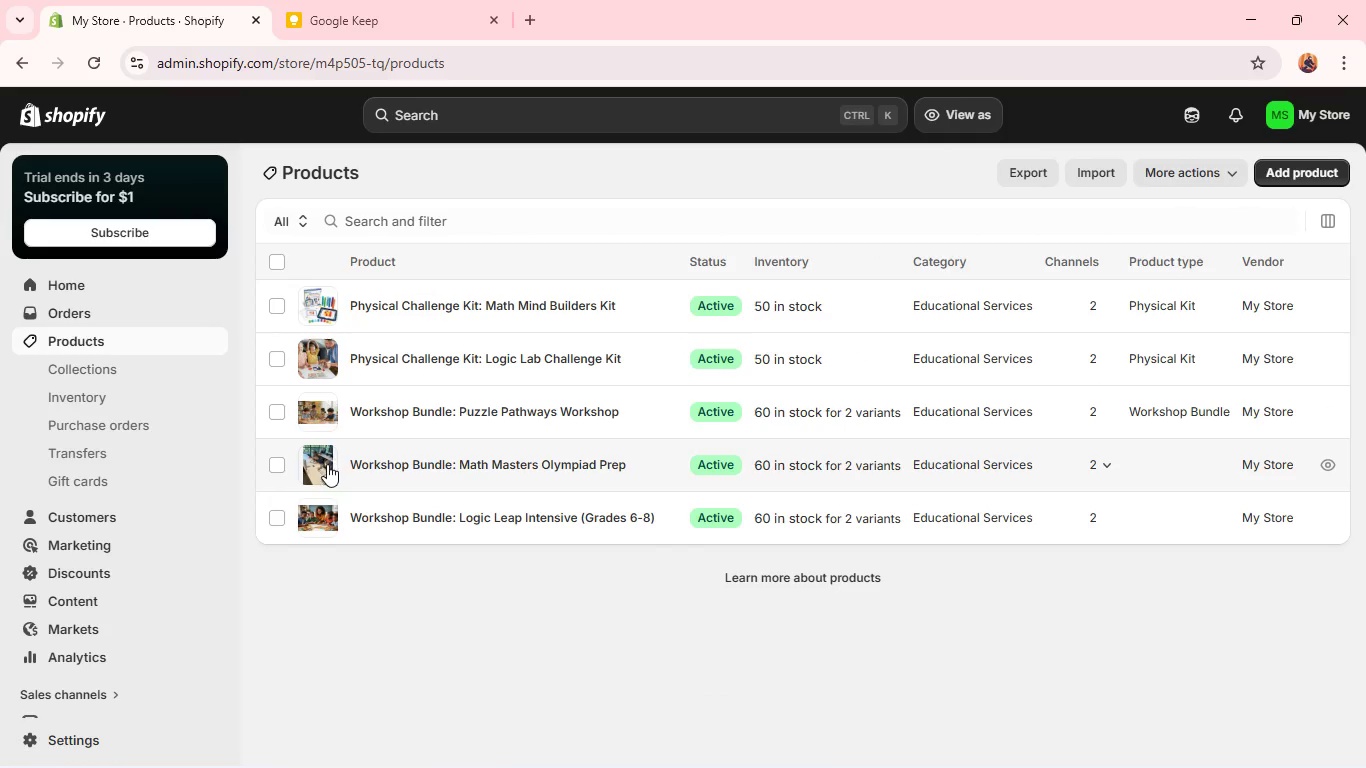 
double_click([327, 464])
 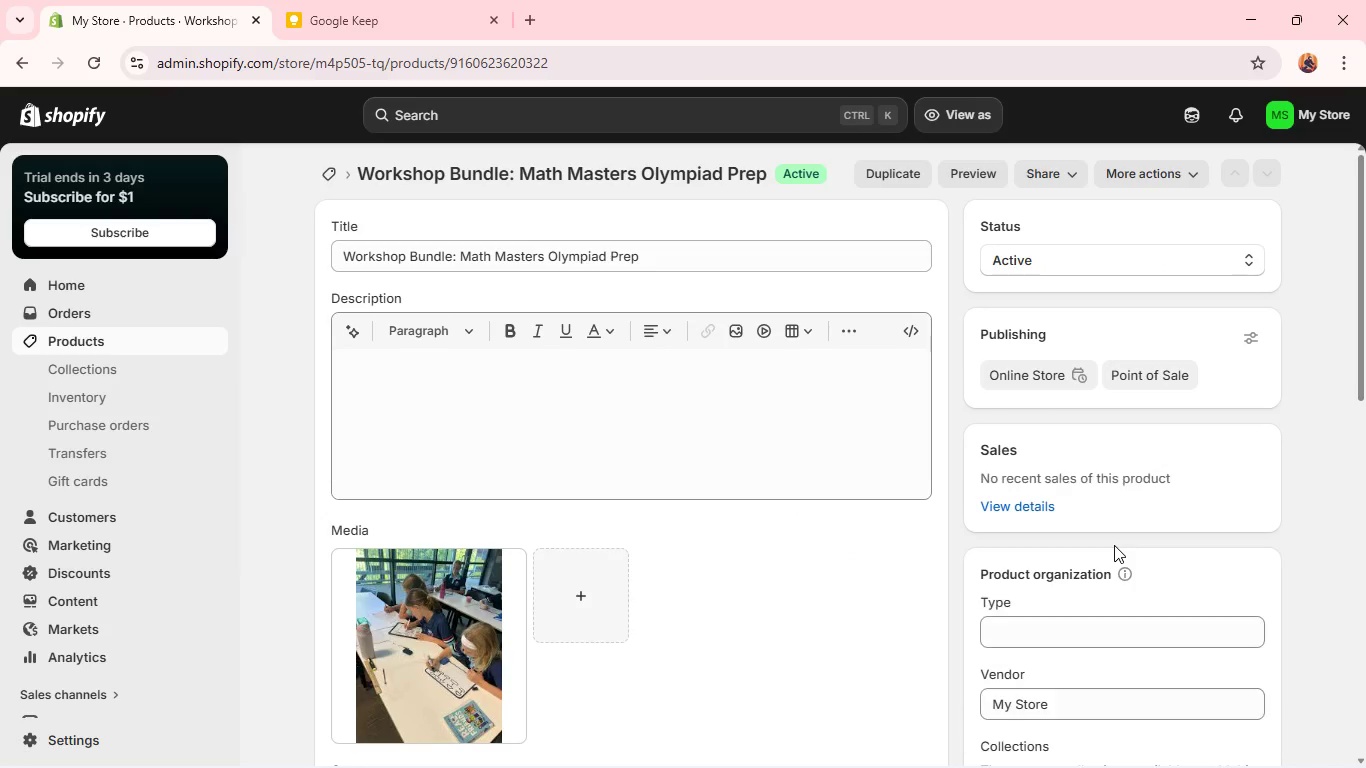 
scroll: coordinate [1114, 545], scroll_direction: down, amount: 2.0
 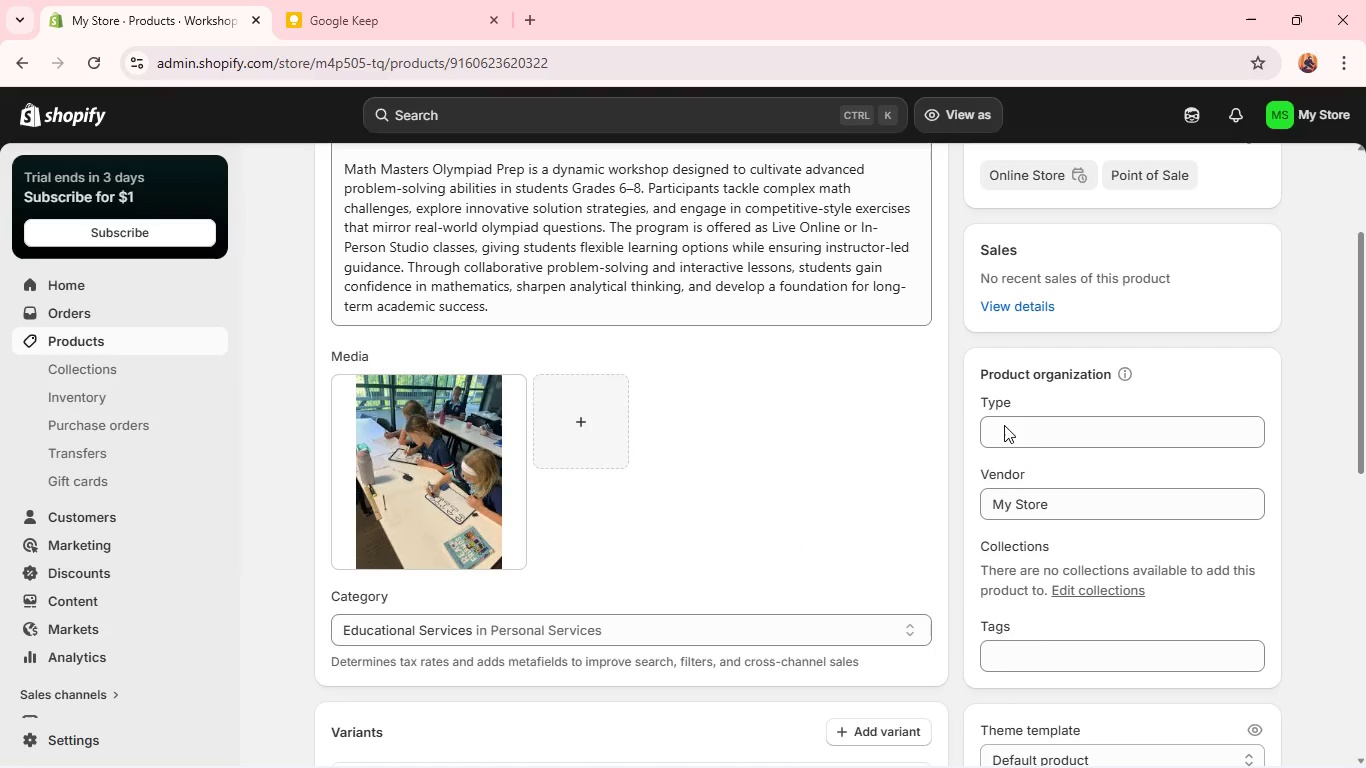 
left_click([1004, 425])
 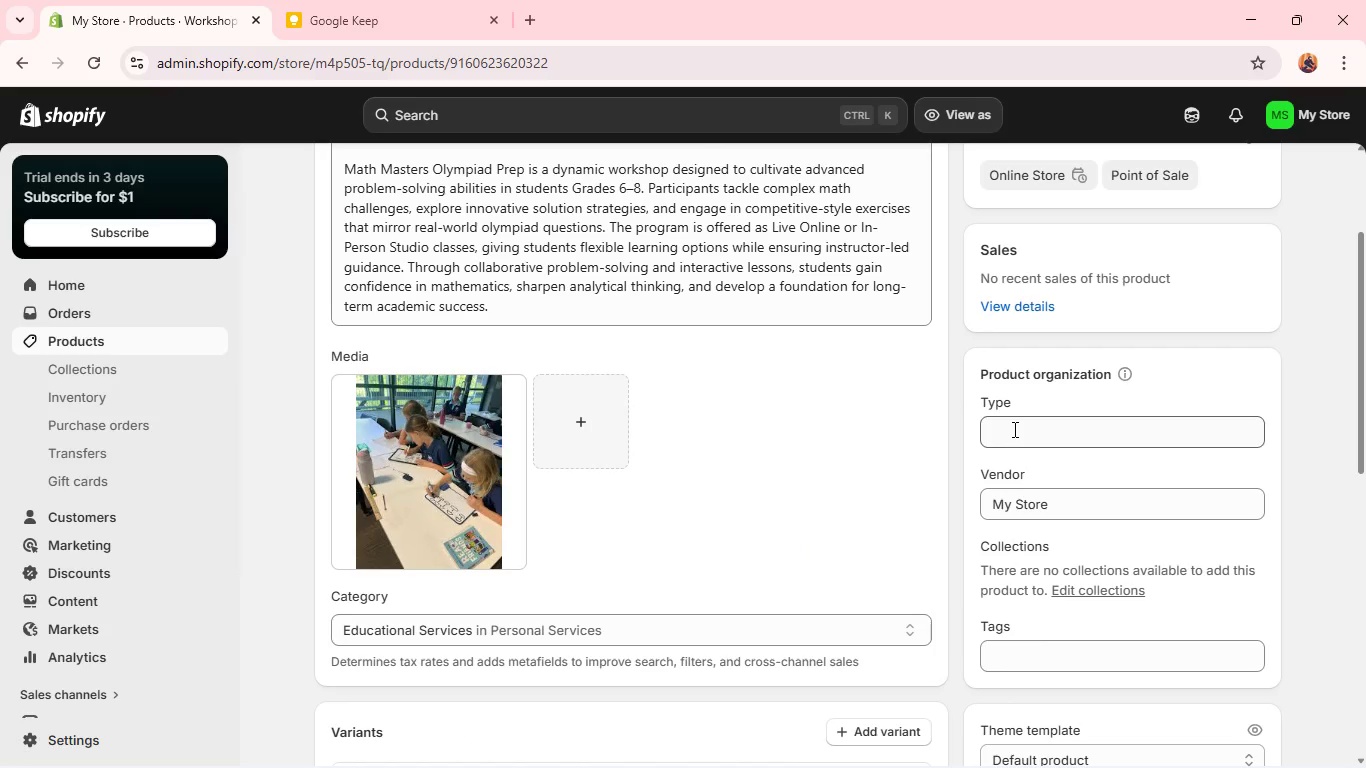 
left_click([1013, 429])
 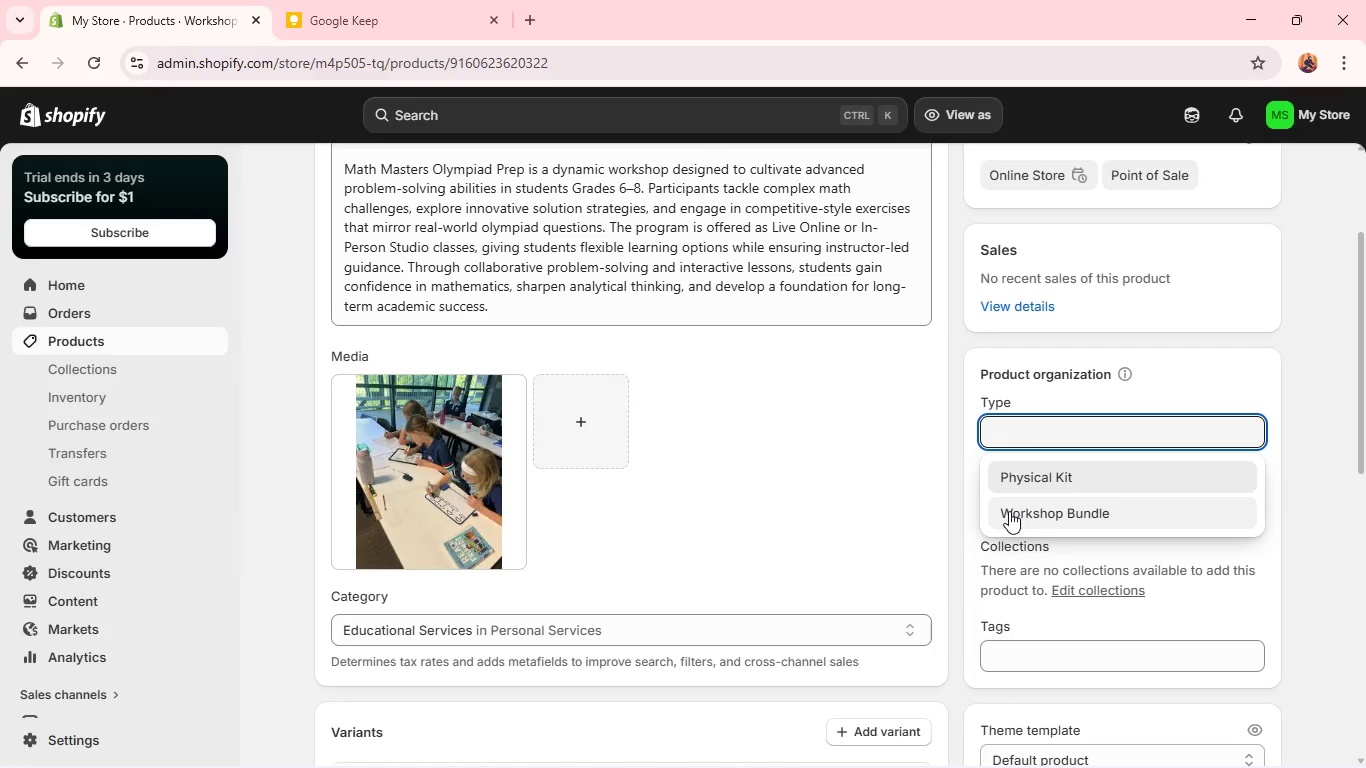 
left_click([1009, 511])
 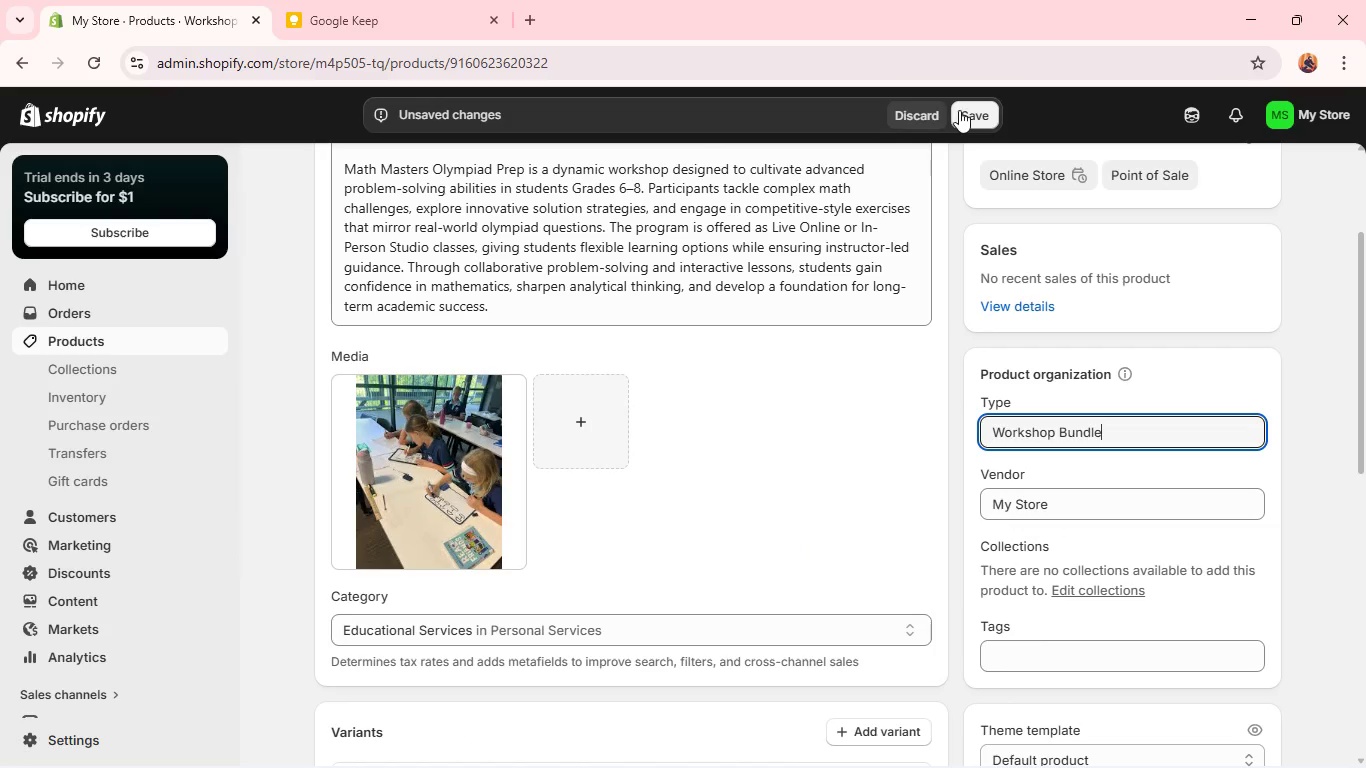 
left_click([959, 110])
 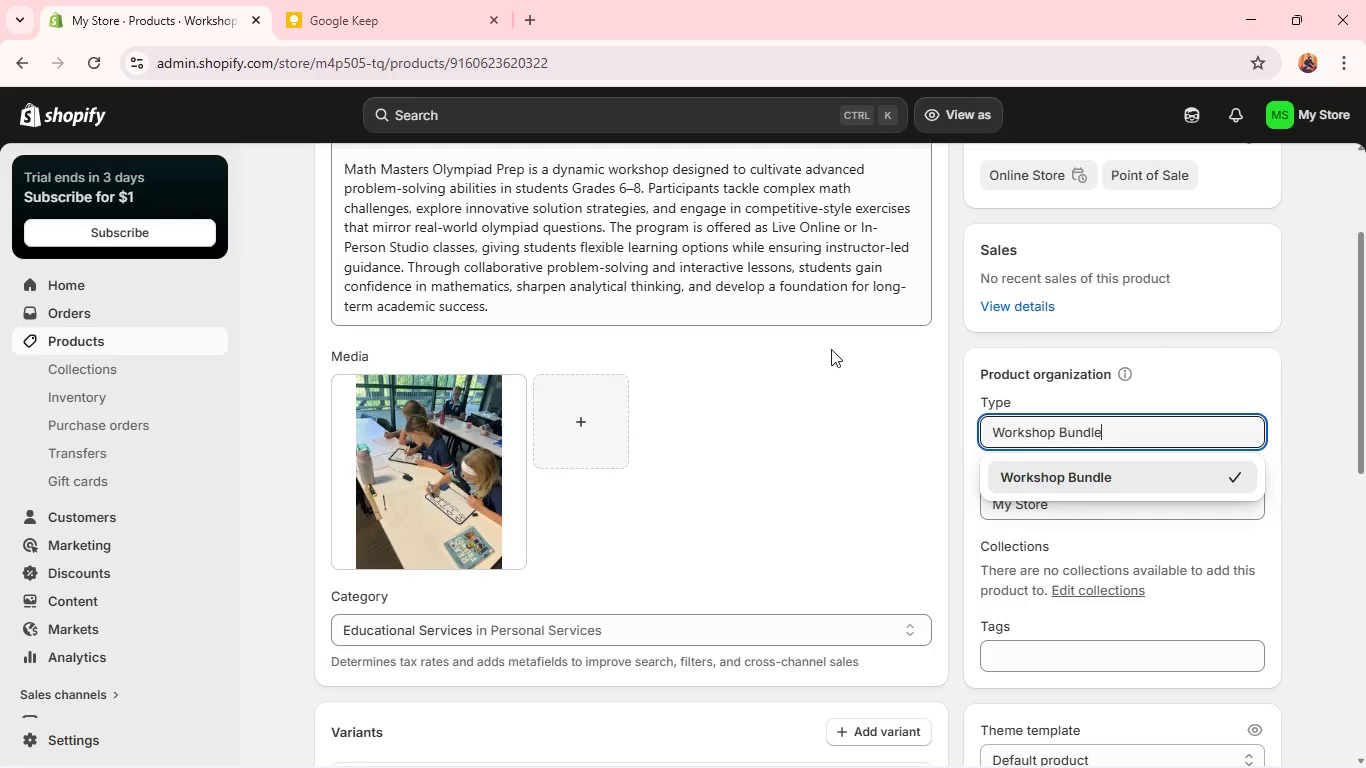 
wait(19.69)
 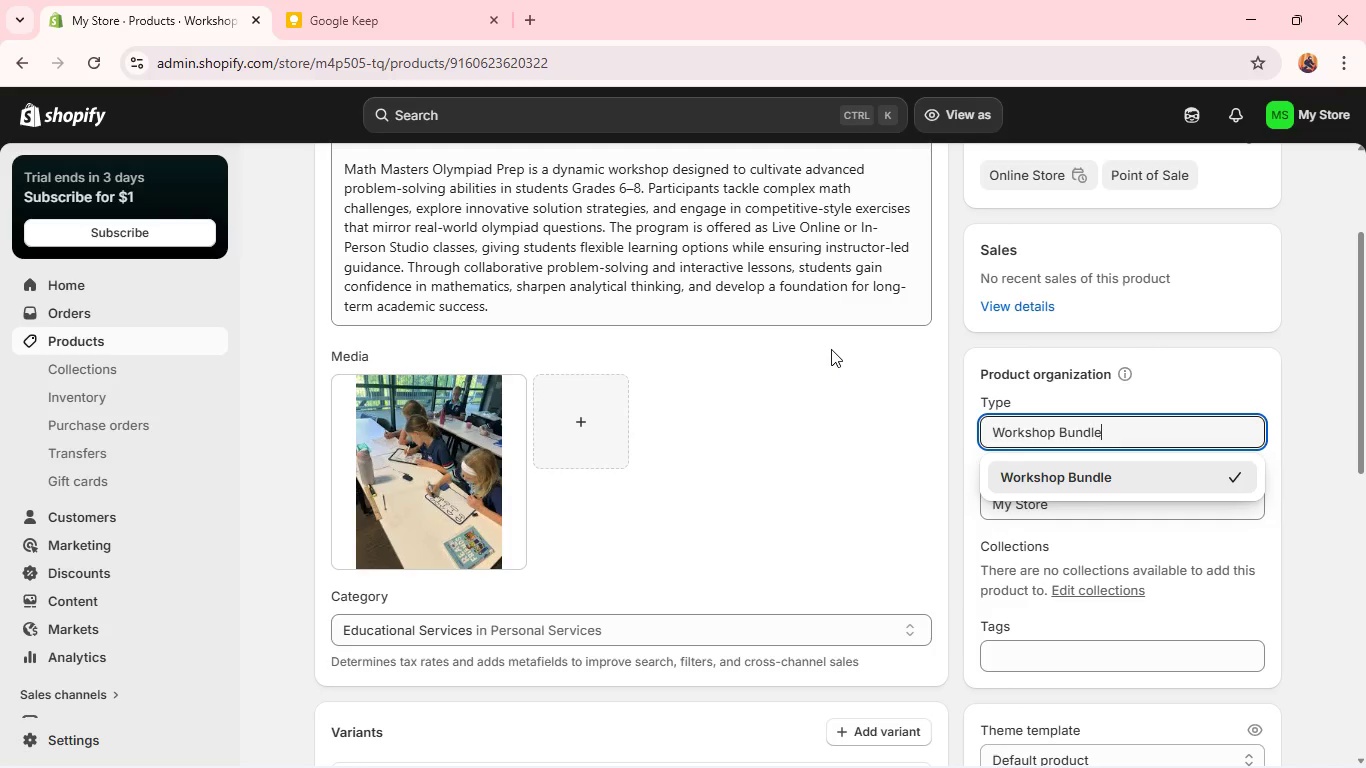 
left_click([1156, 474])
 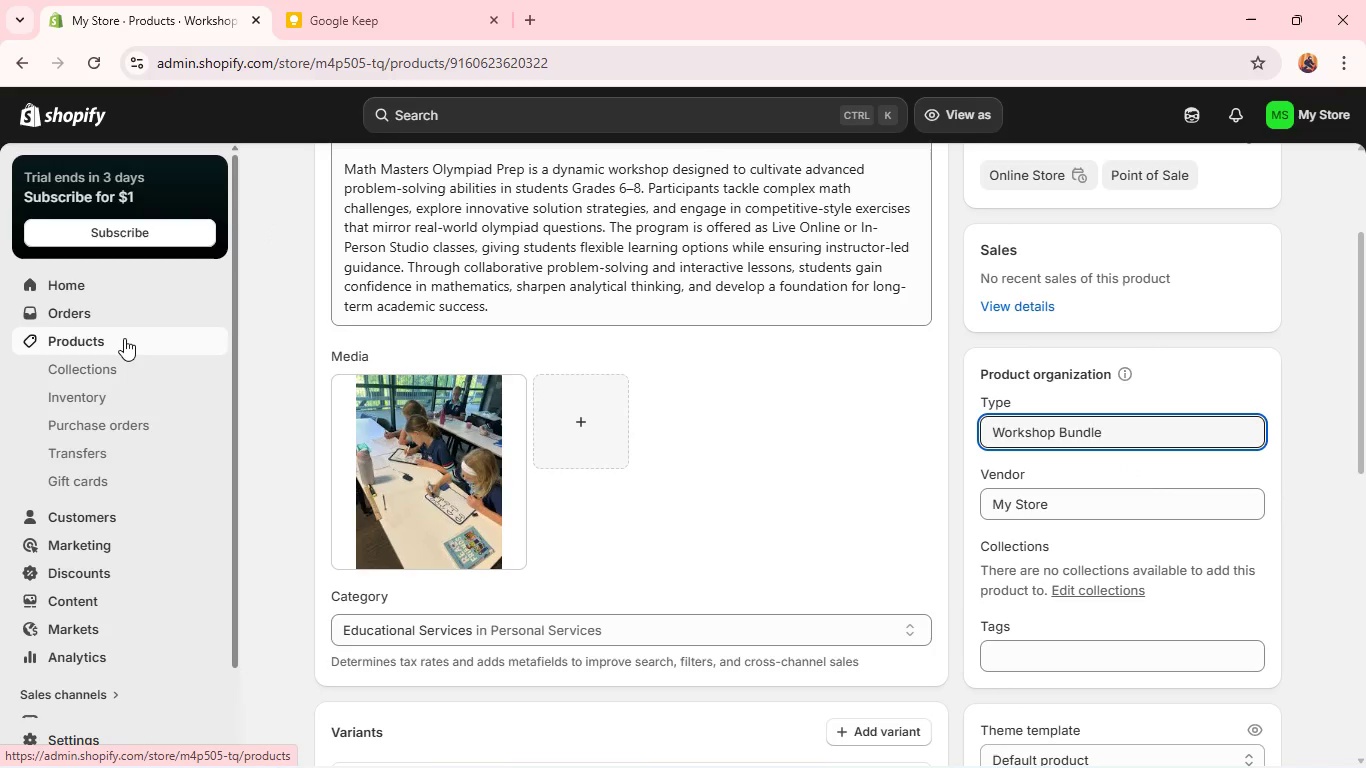 
left_click([124, 338])
 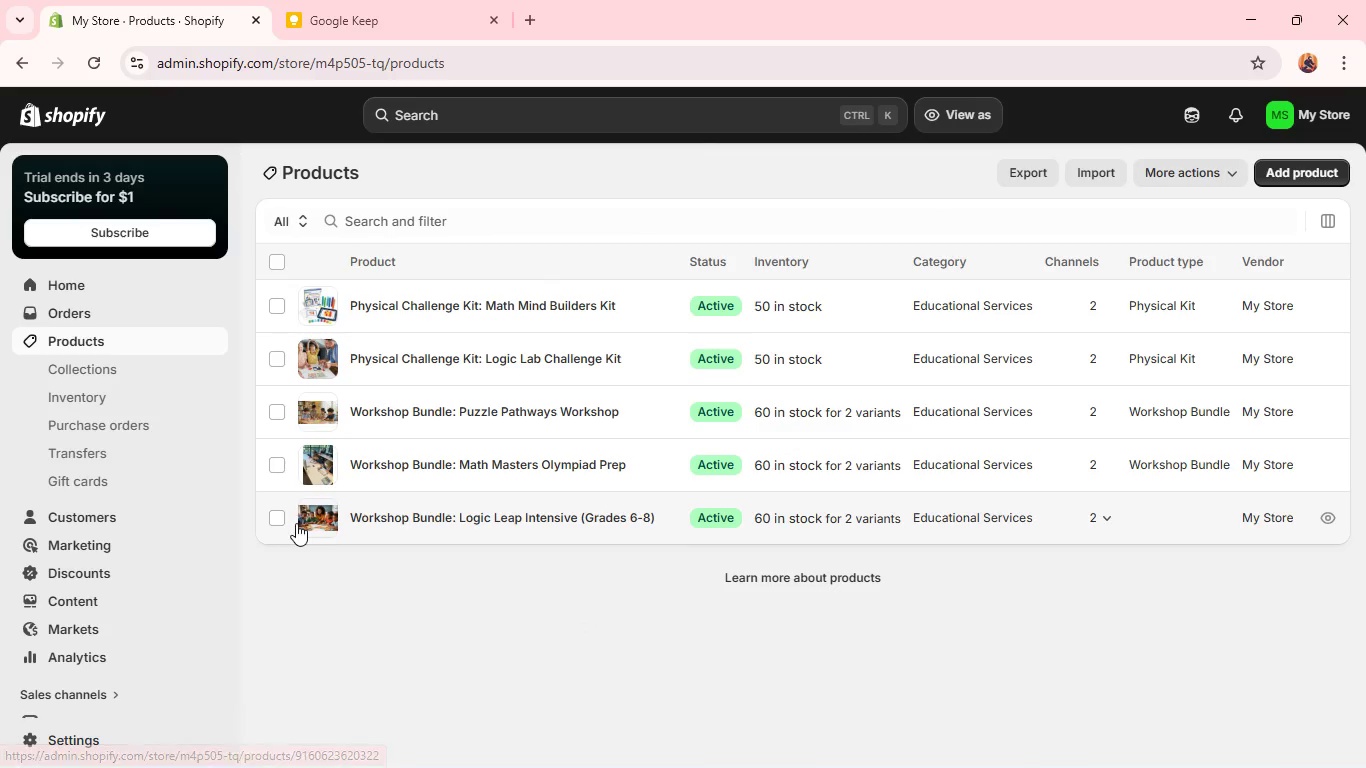 
double_click([320, 520])
 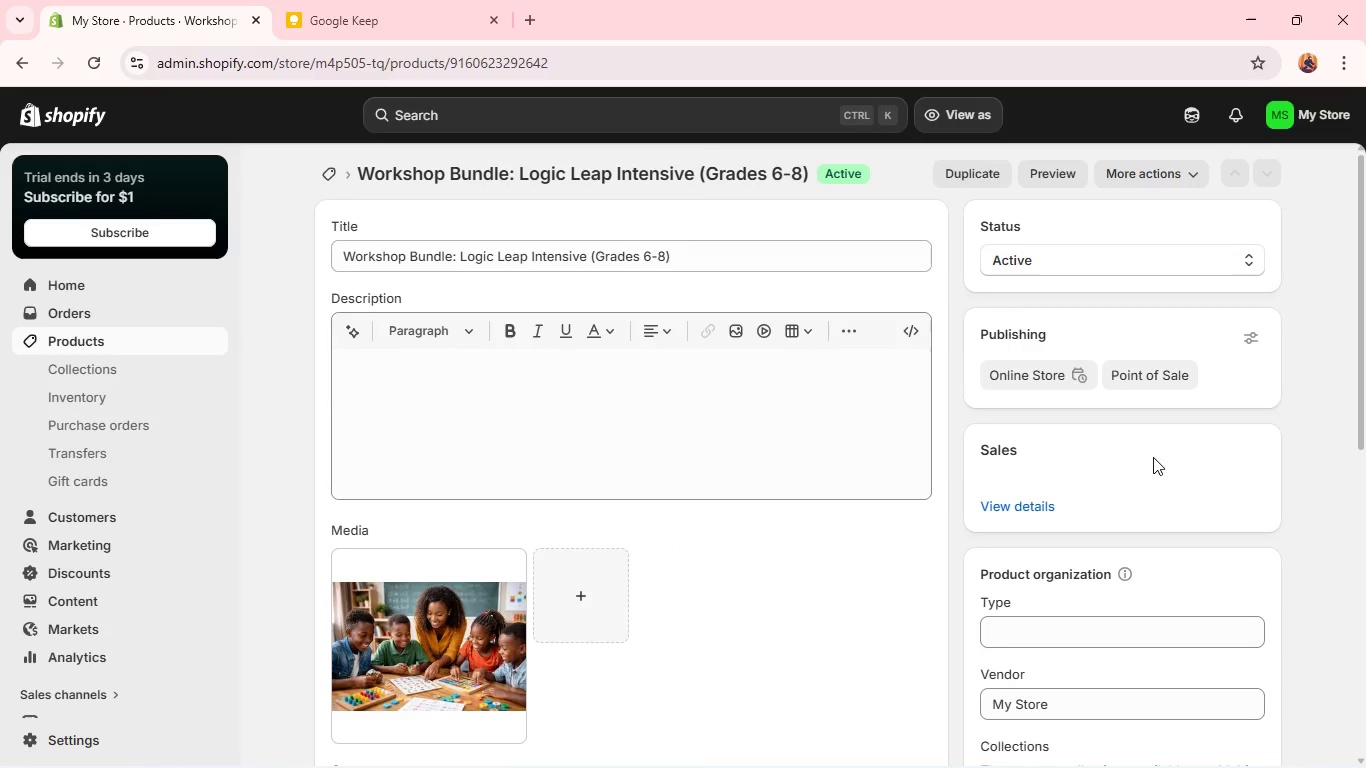 
left_click([1069, 628])
 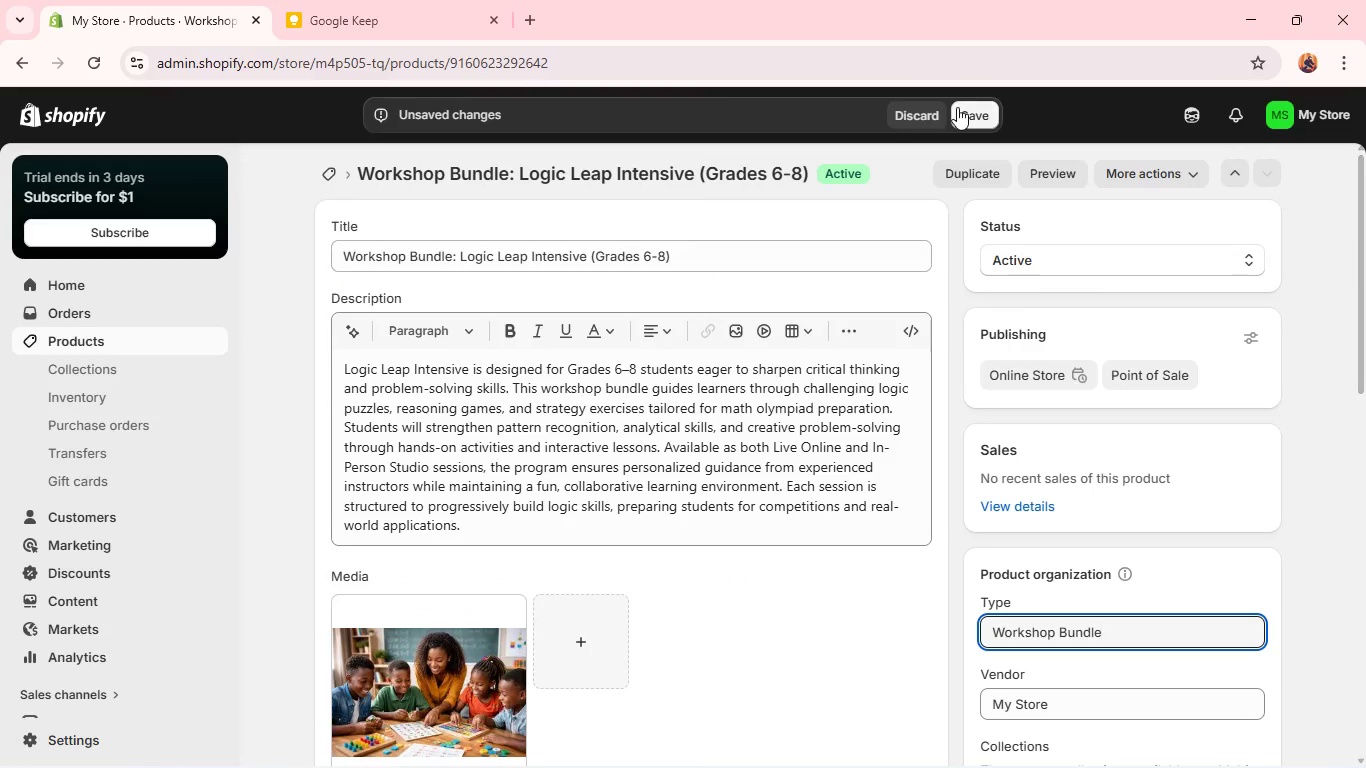 
left_click([968, 105])
 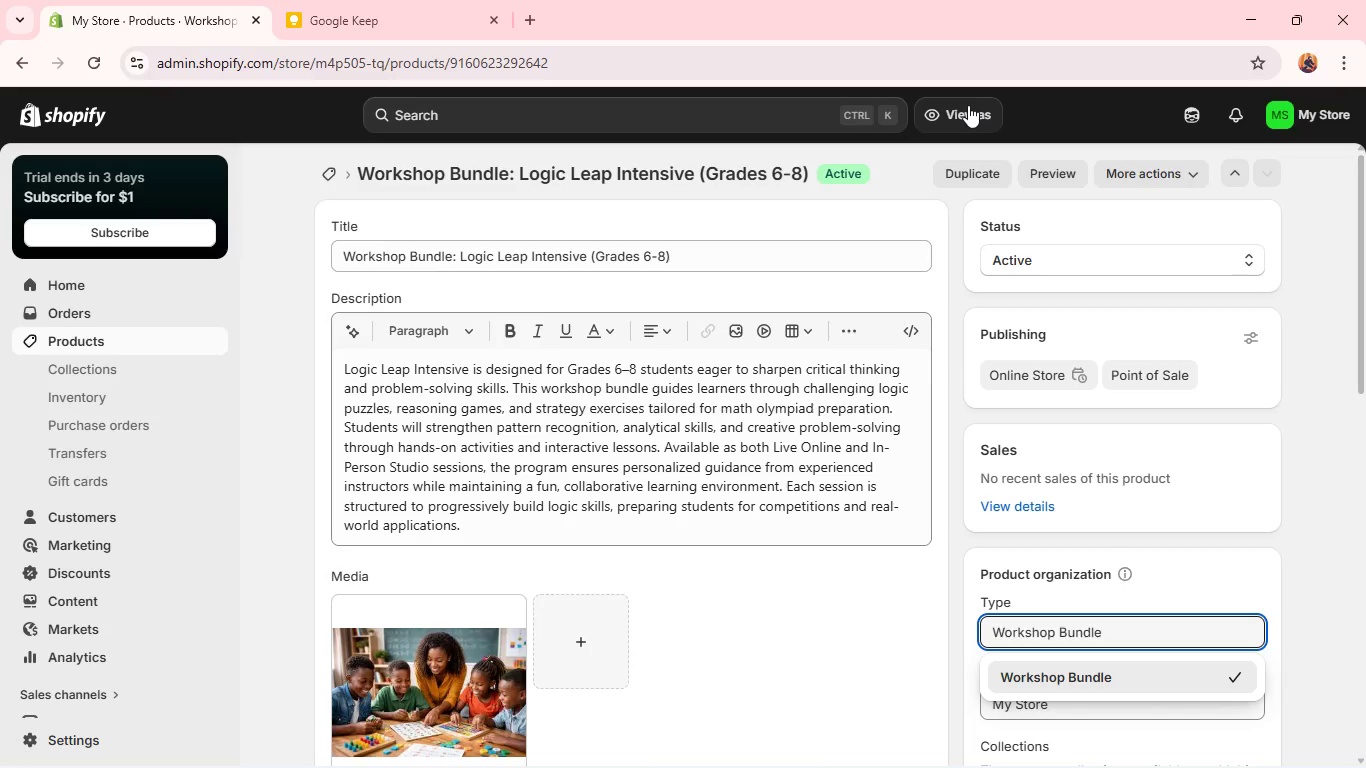 
wait(17.69)
 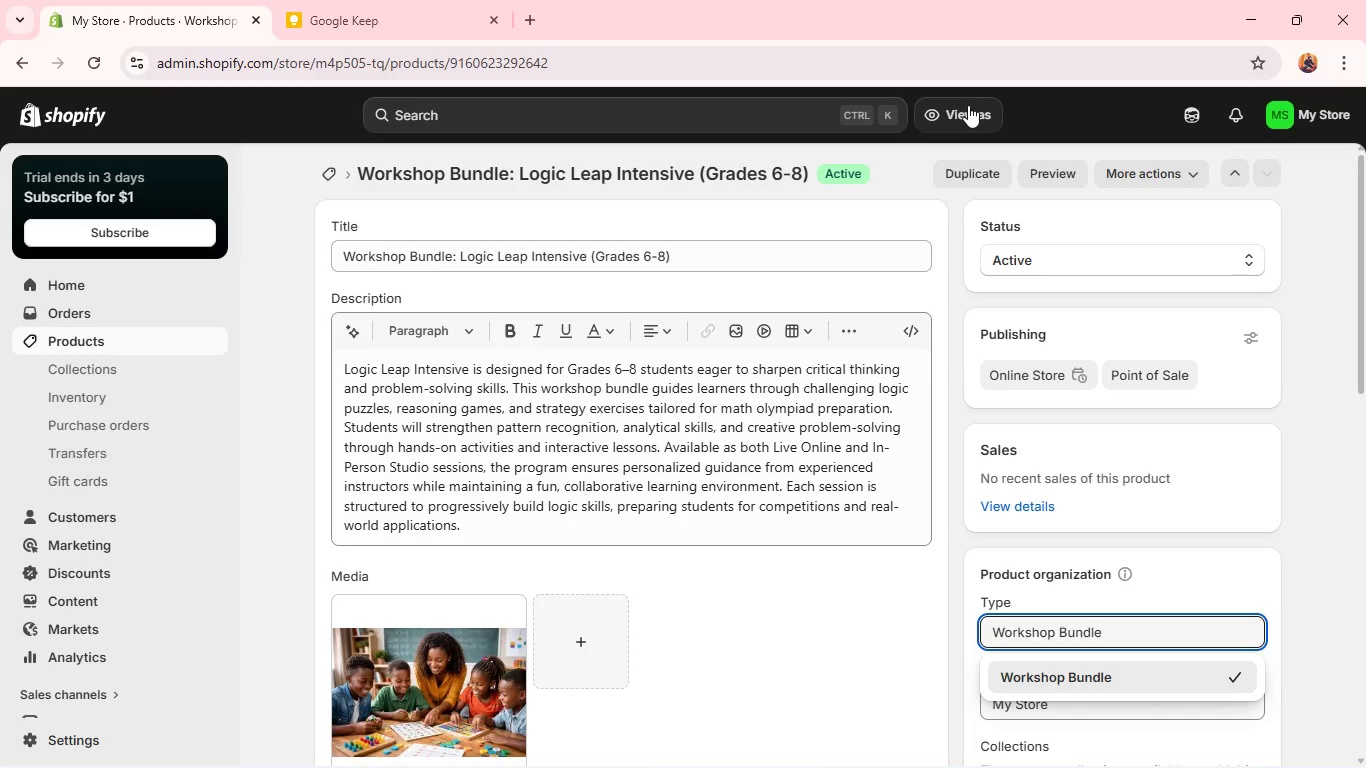 
scroll: coordinate [84, 627], scroll_direction: down, amount: 3.0
 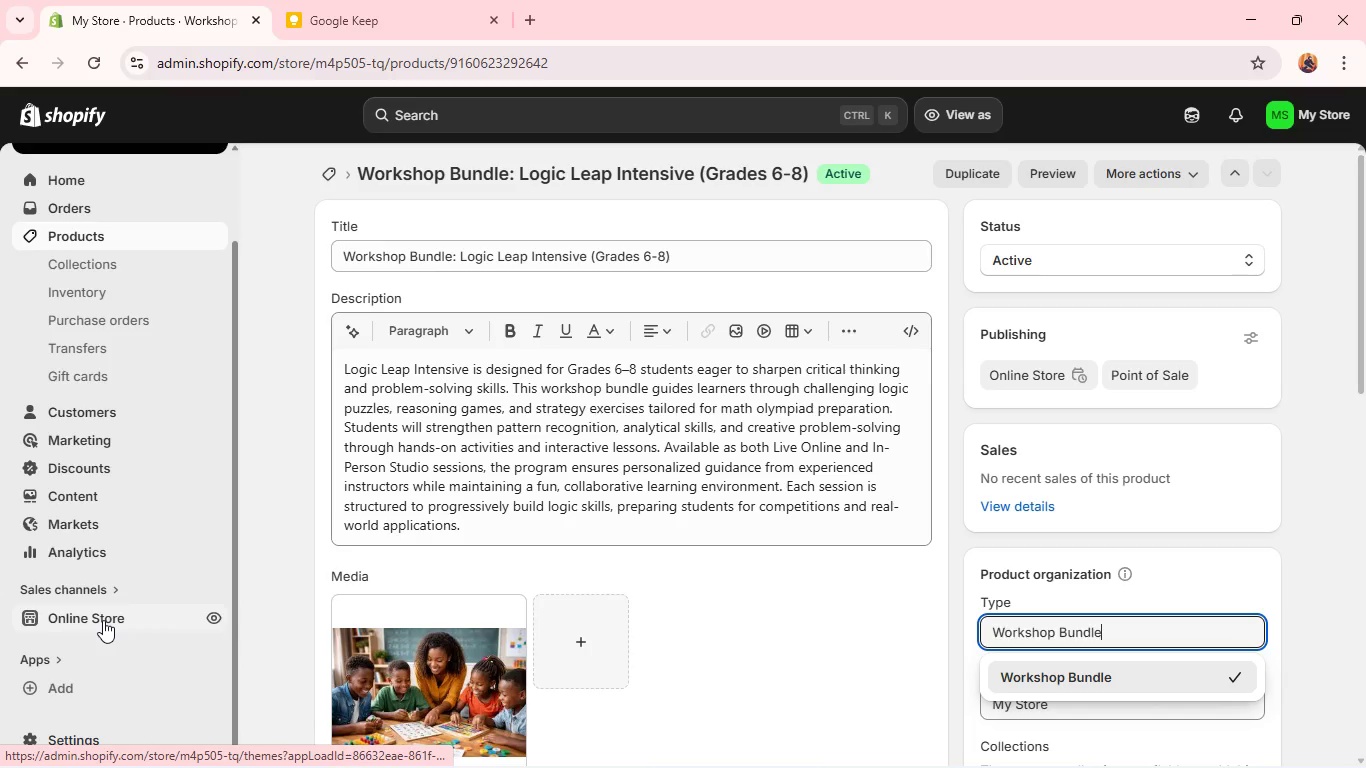 
left_click([103, 620])
 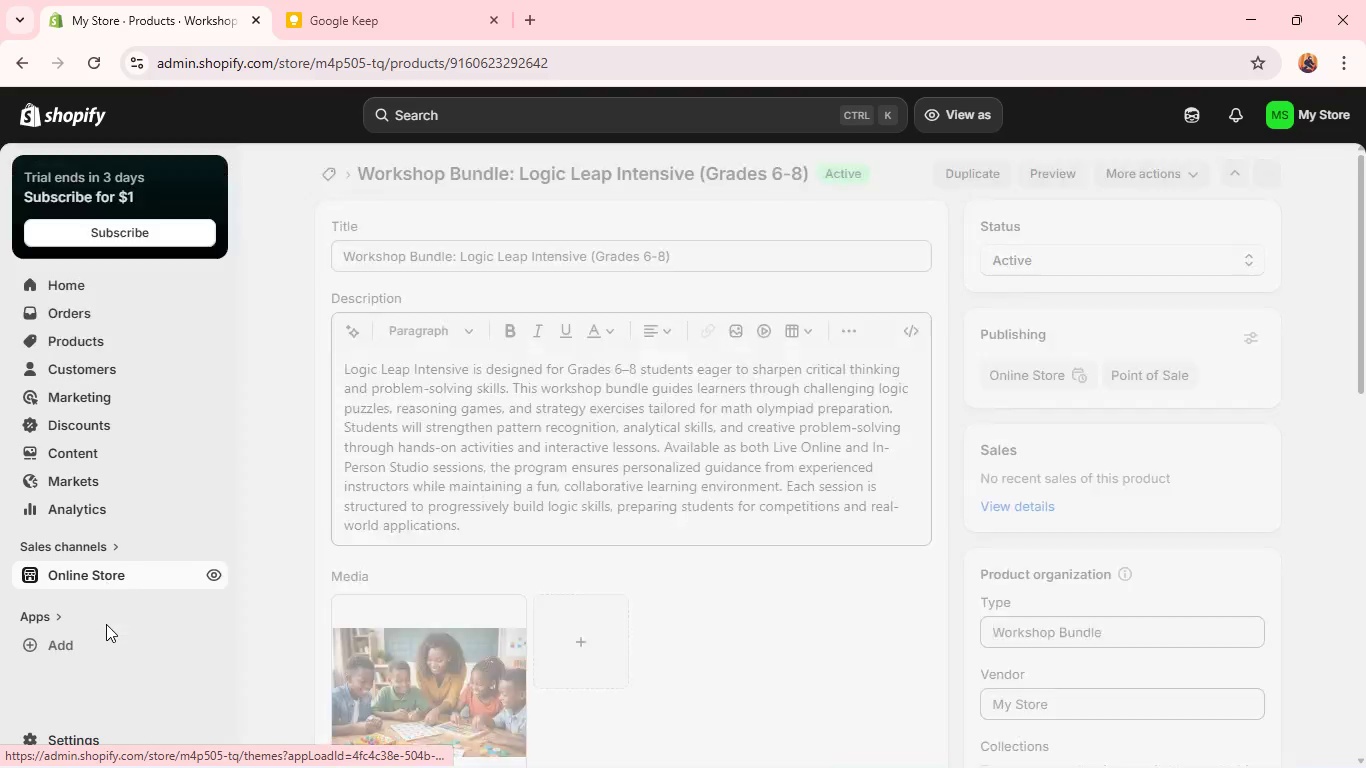 
mouse_move([126, 602])
 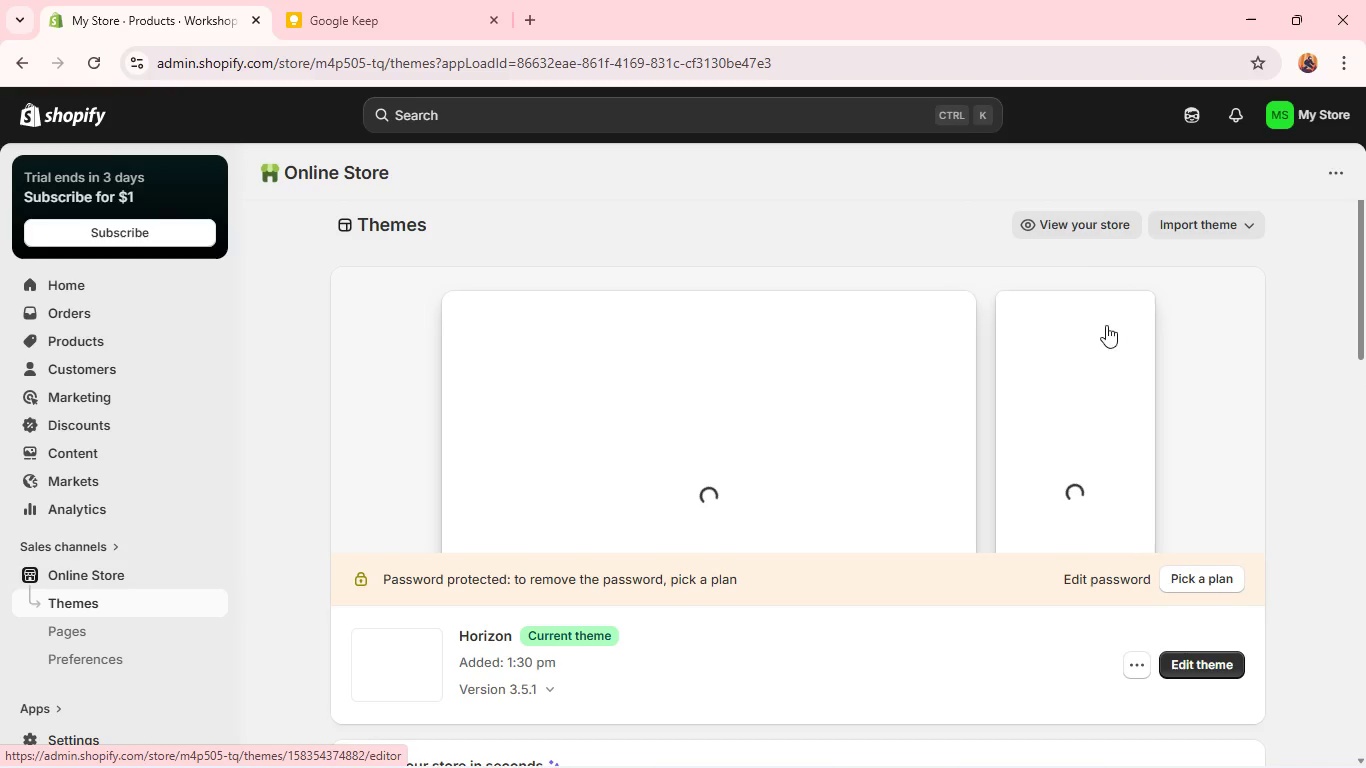 
wait(5.7)
 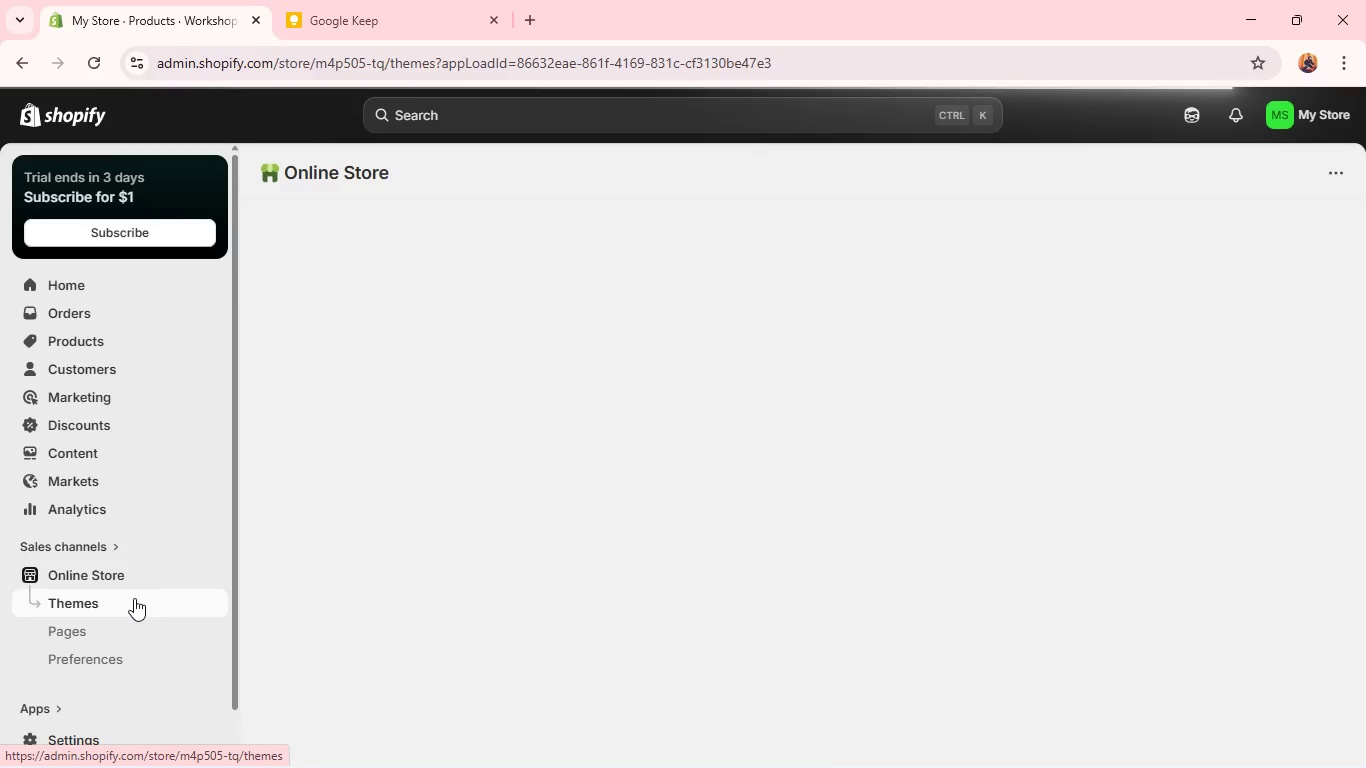 
left_click([1094, 229])
 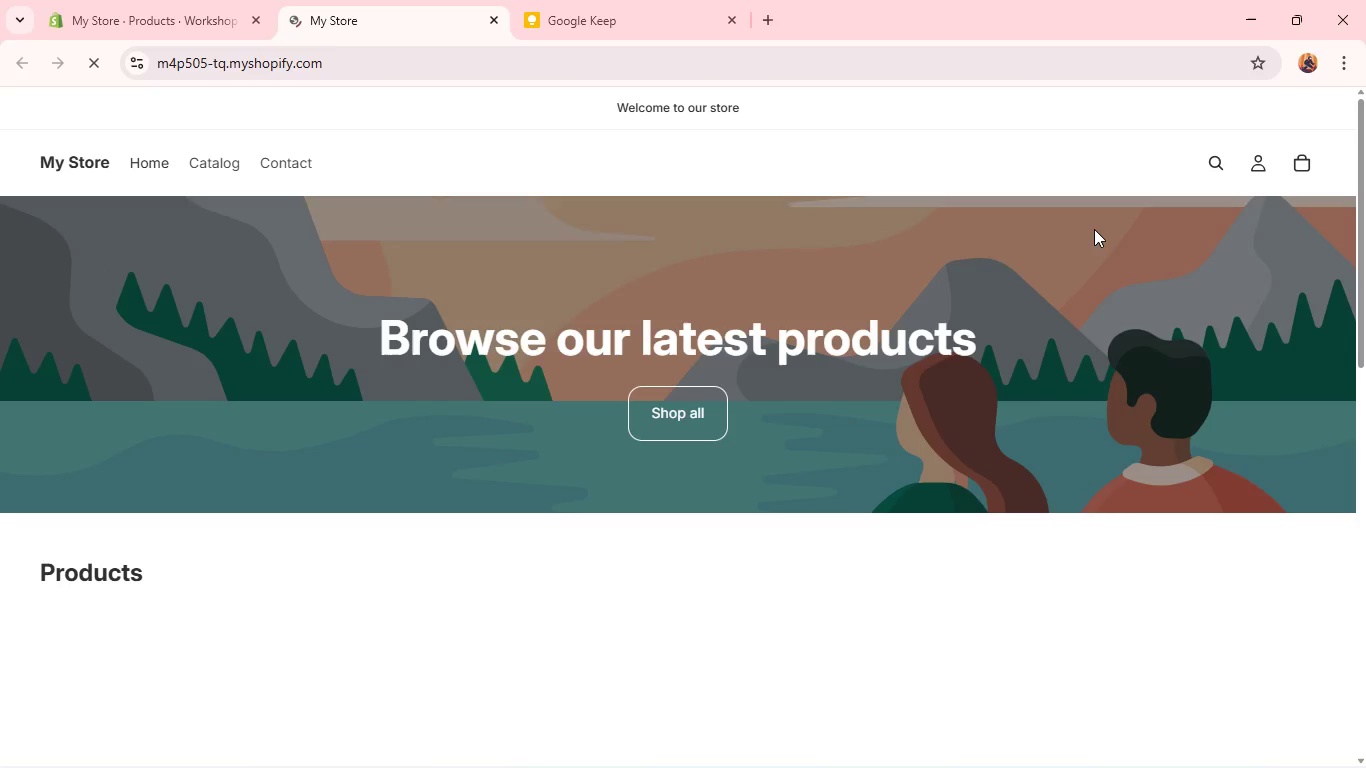 
wait(5.58)
 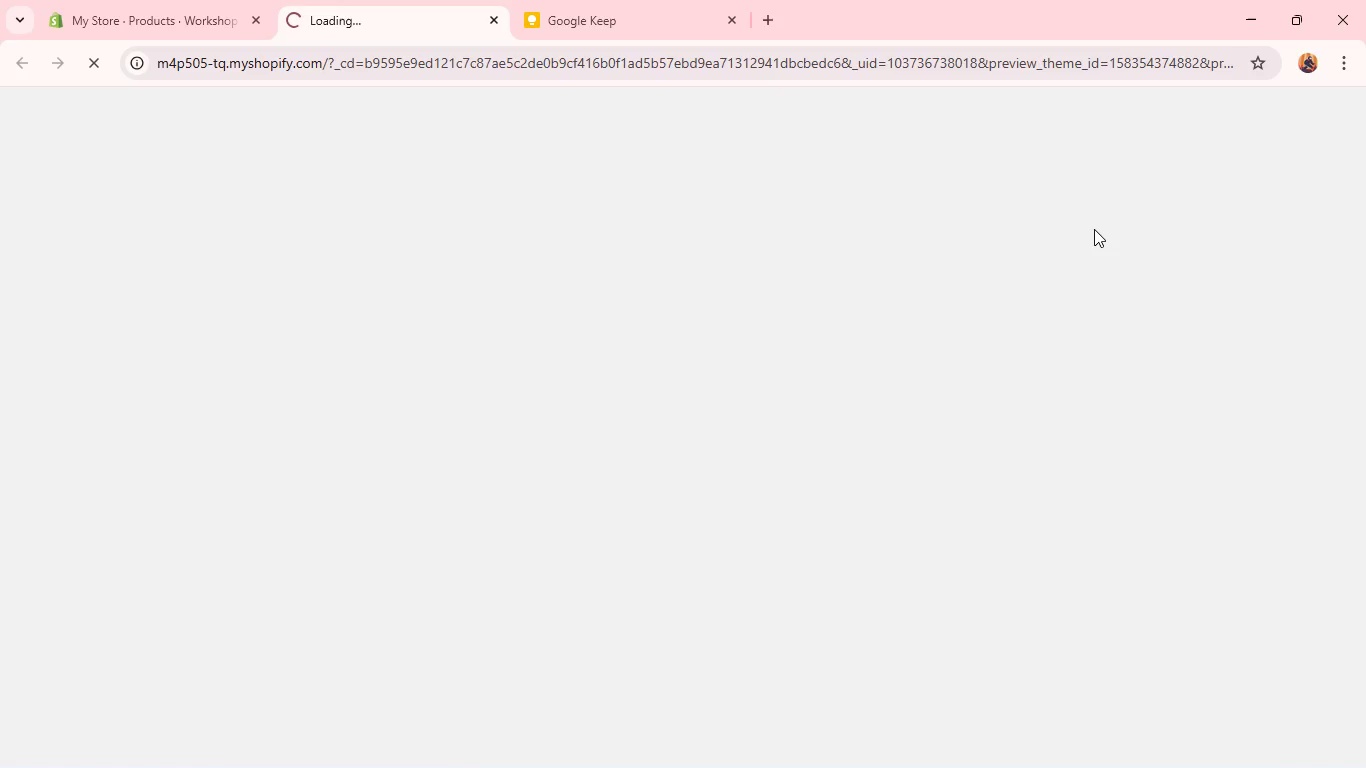 
scroll: coordinate [986, 363], scroll_direction: down, amount: 4.0
 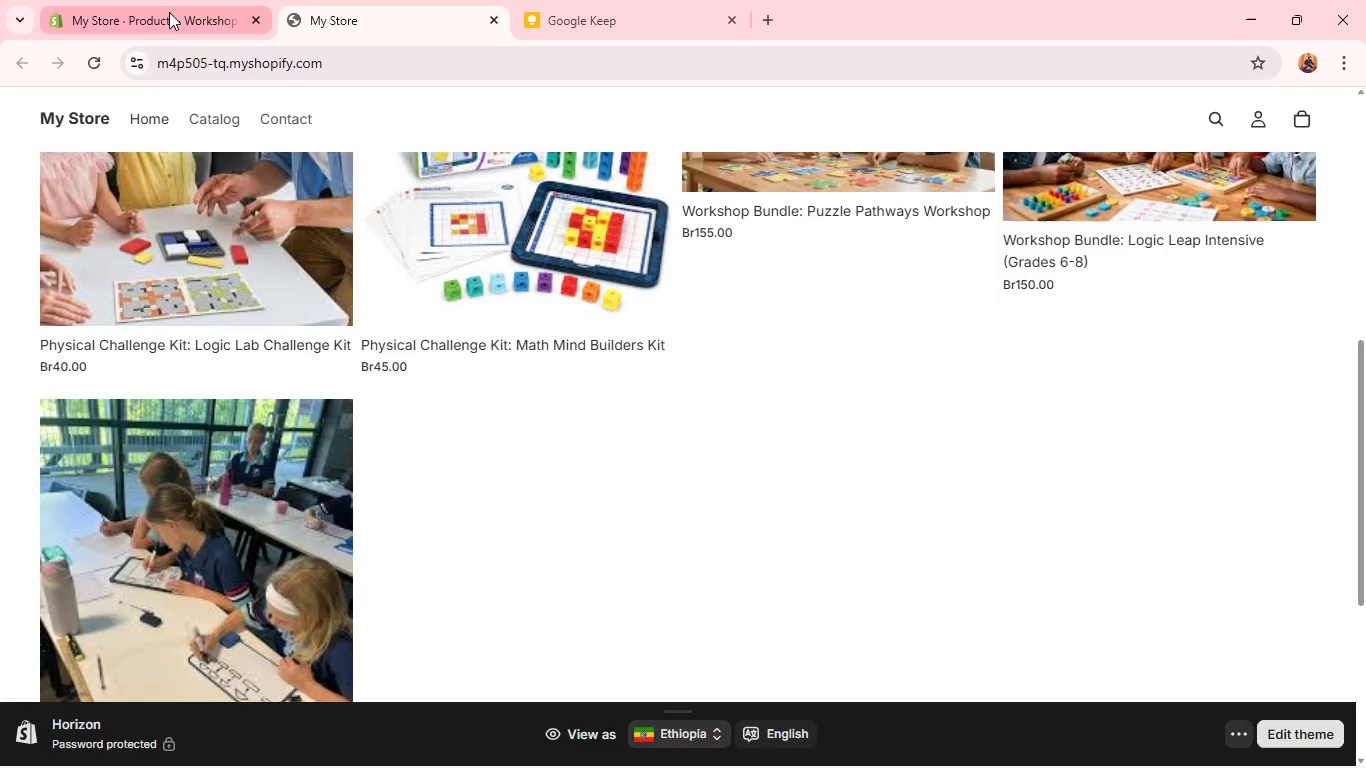 
left_click([170, 8])
 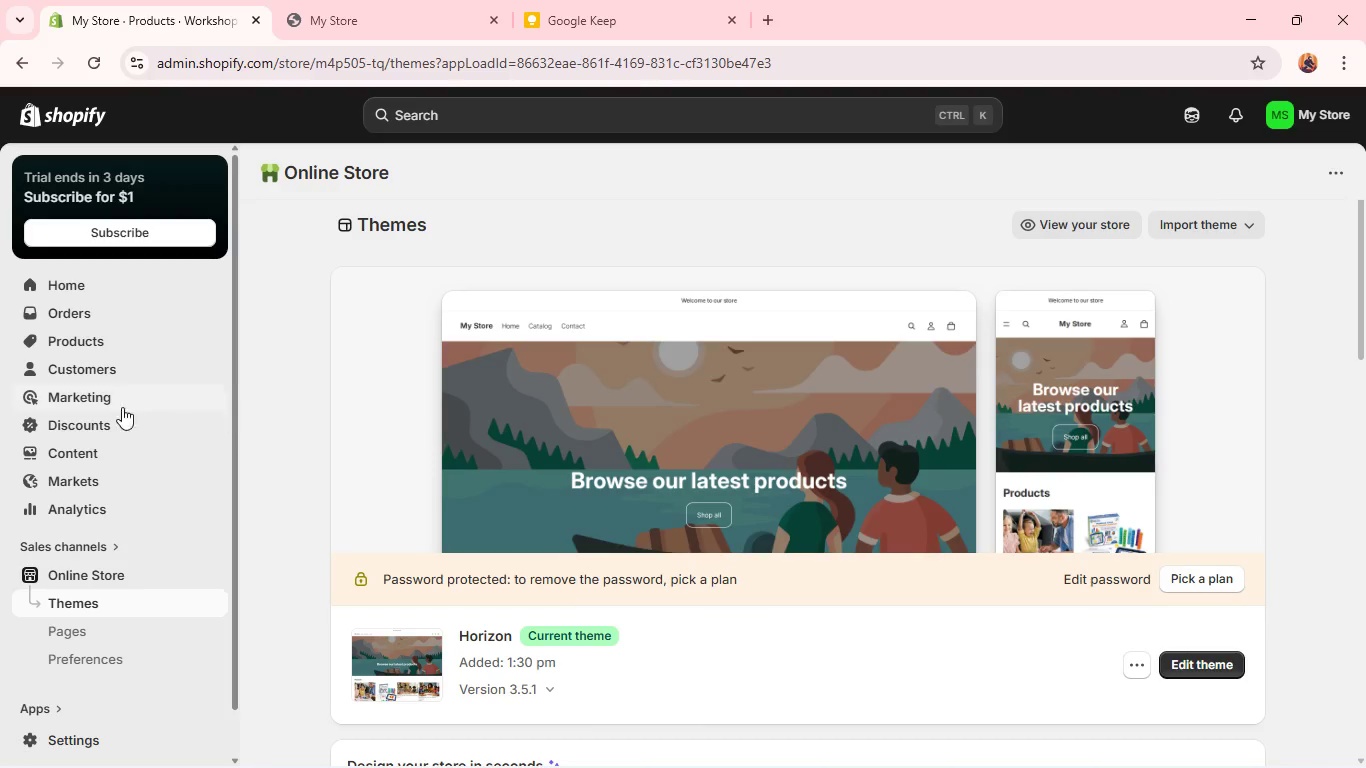 
wait(5.51)
 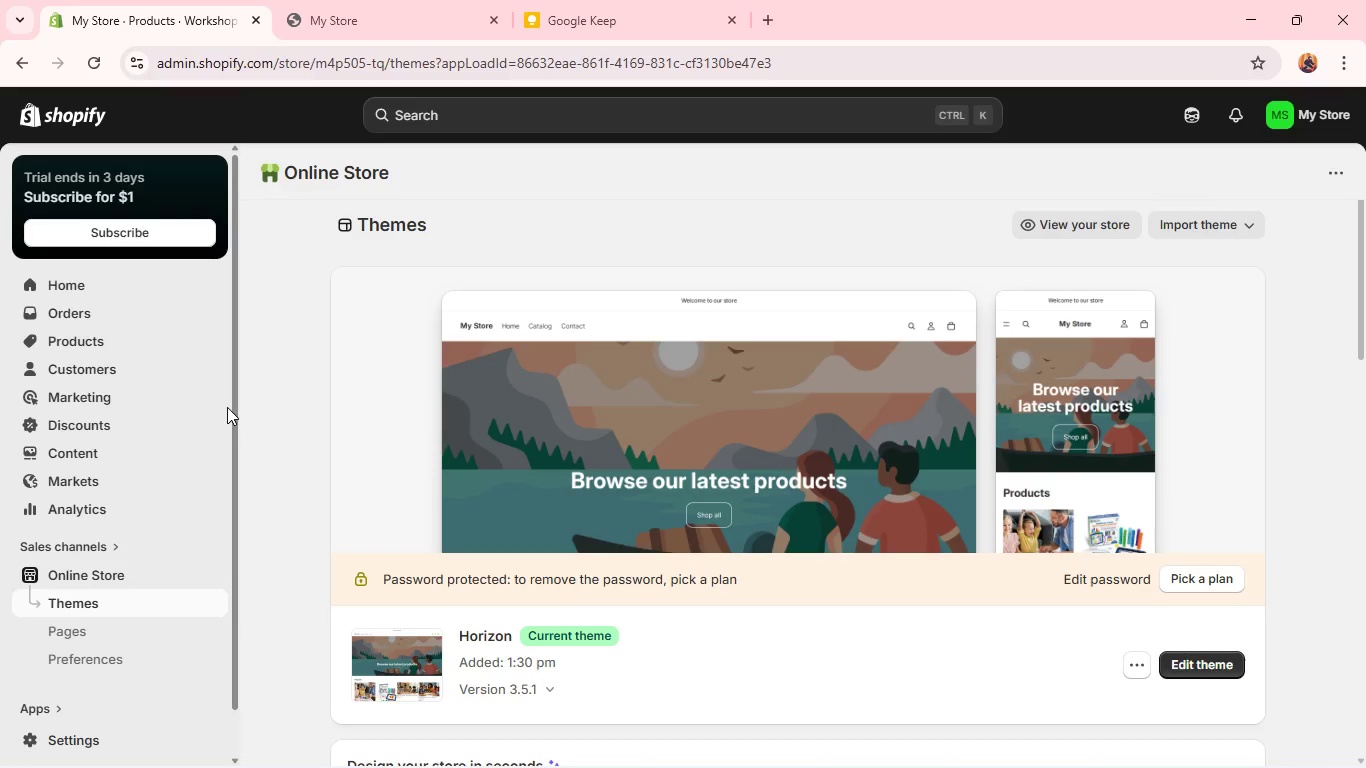 
mouse_move([110, 331])
 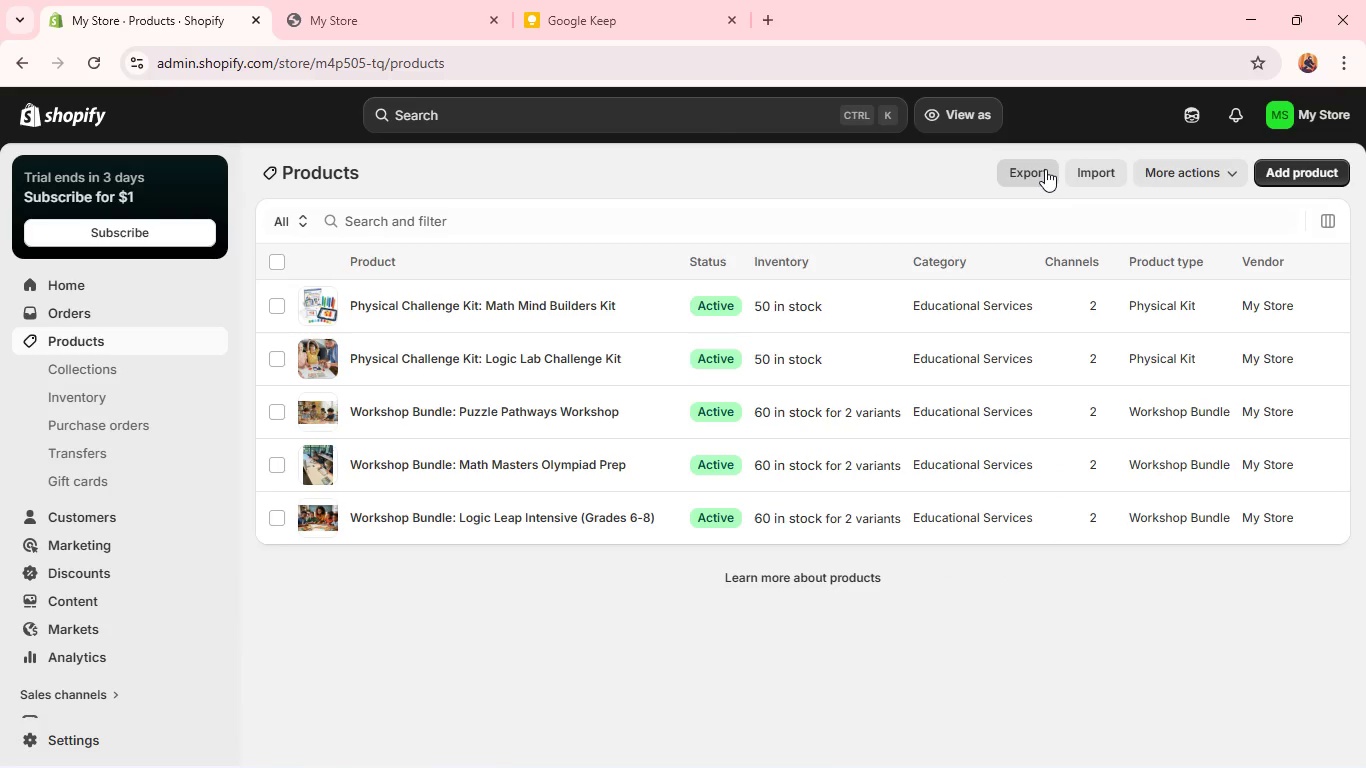 
left_click([1045, 169])
 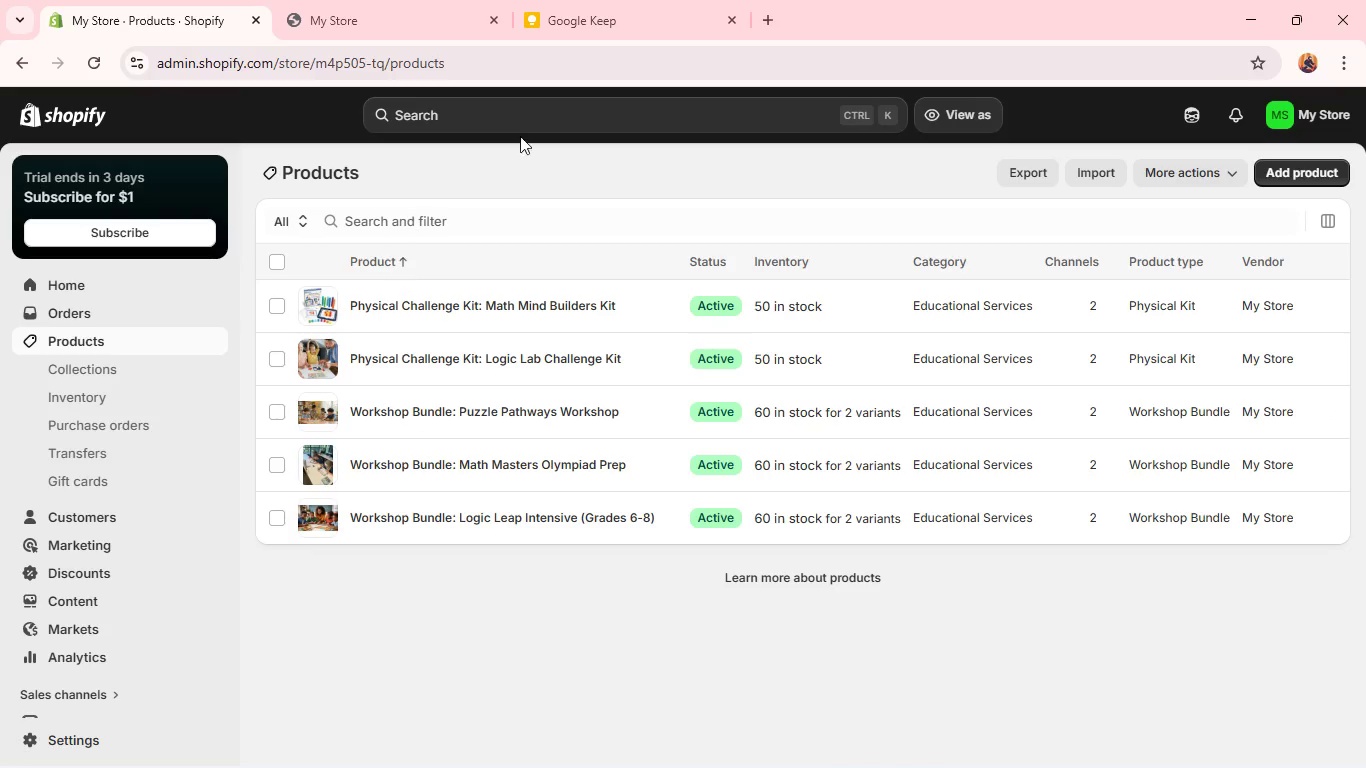 
wait(5.36)
 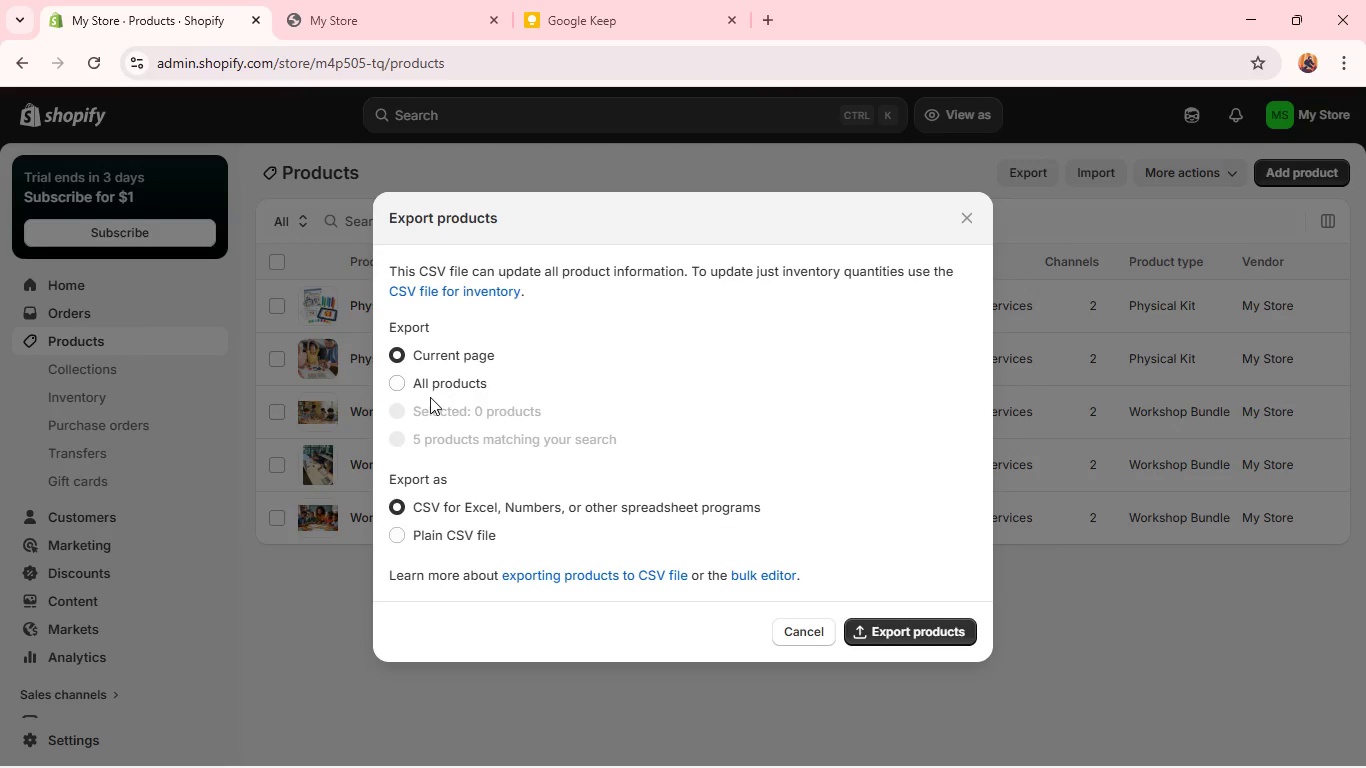 
left_click([1018, 171])
 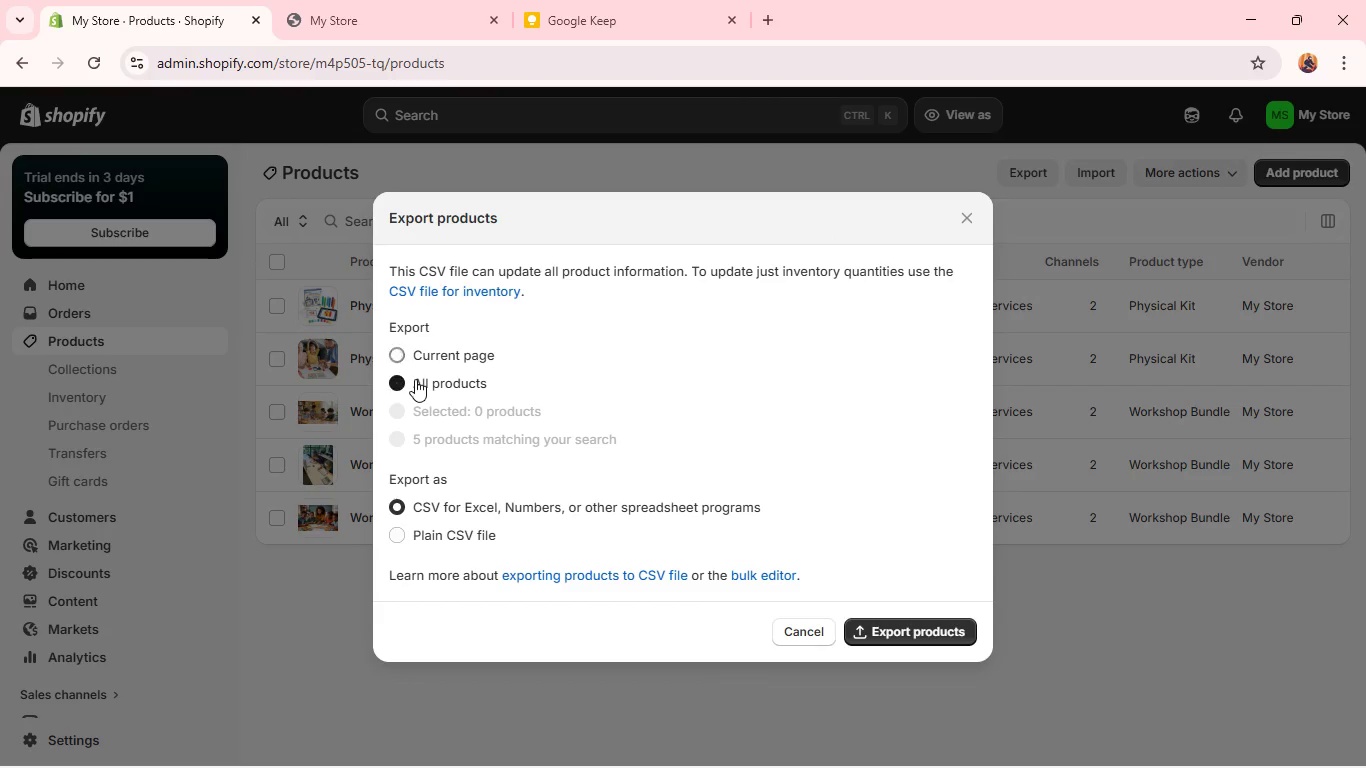 
left_click([415, 379])
 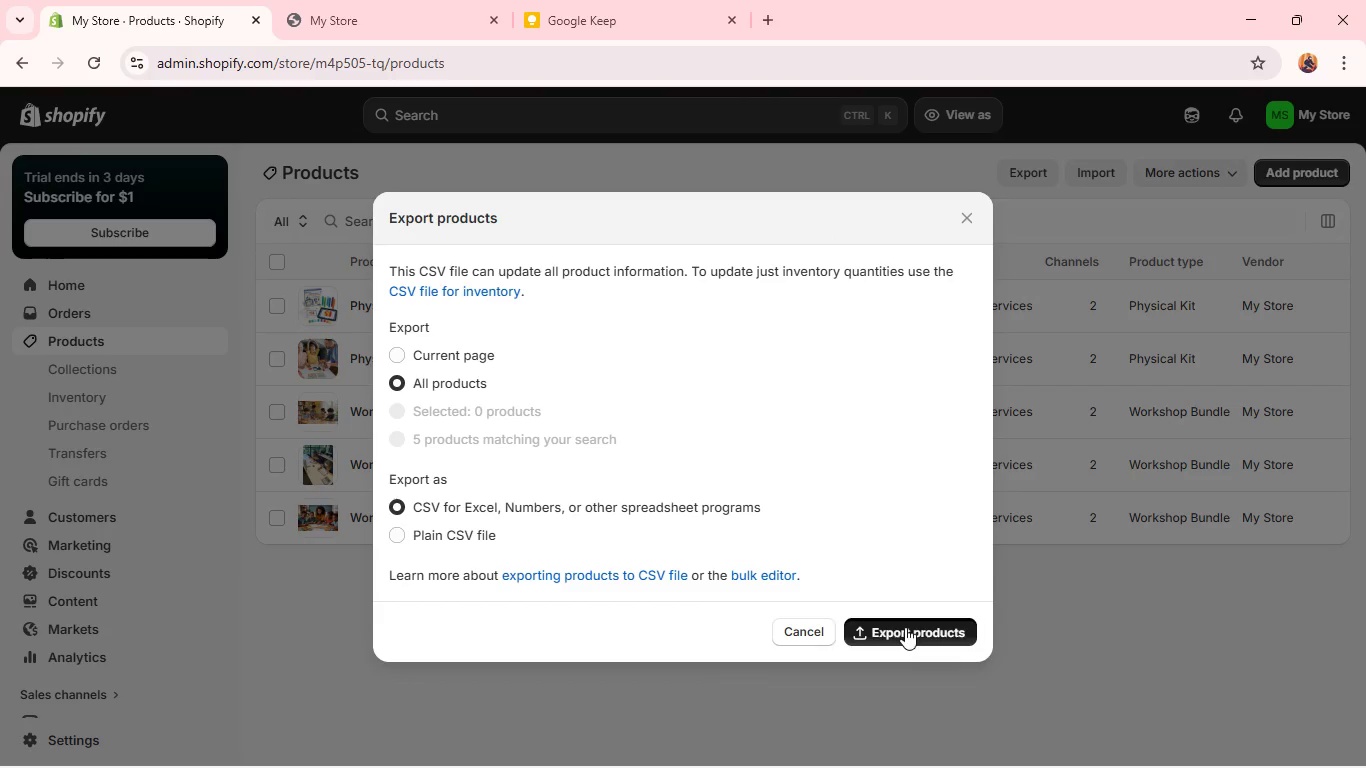 
left_click([905, 627])
 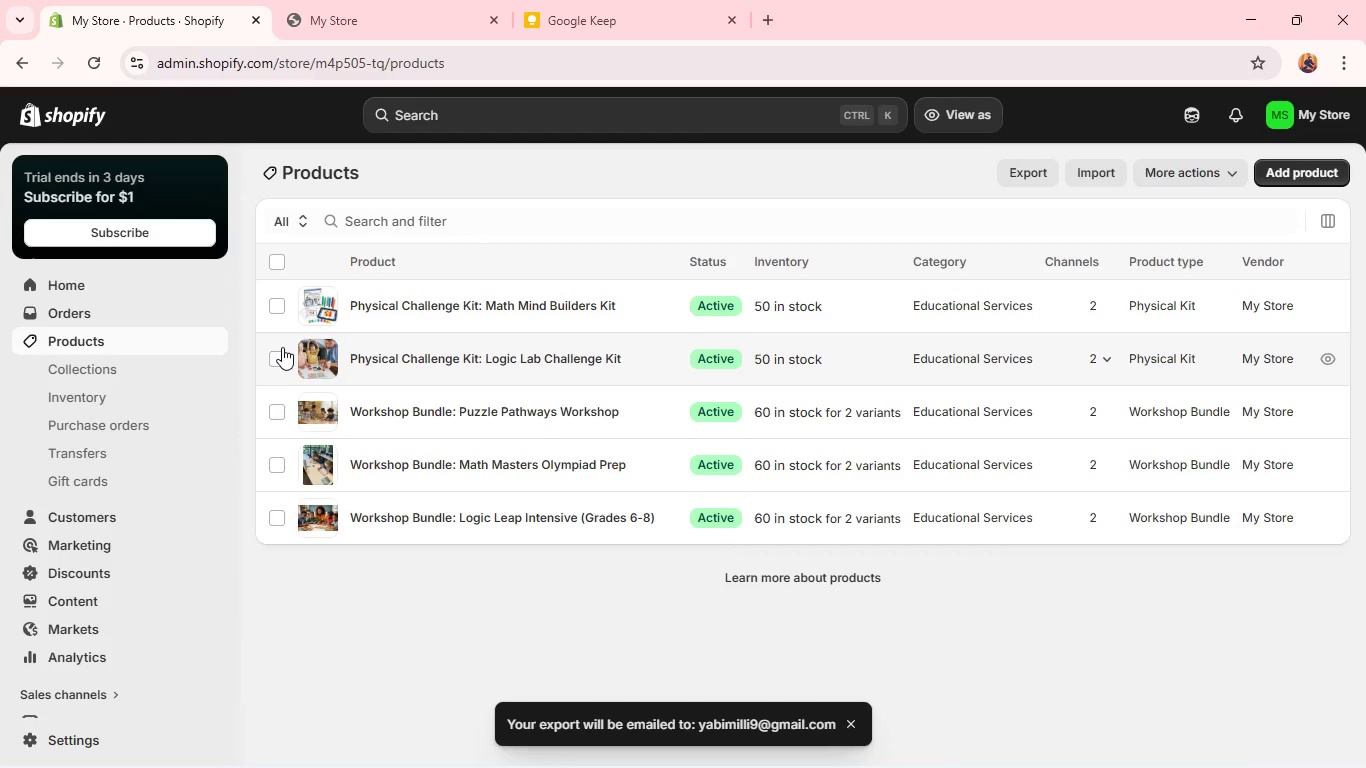 
wait(9.62)
 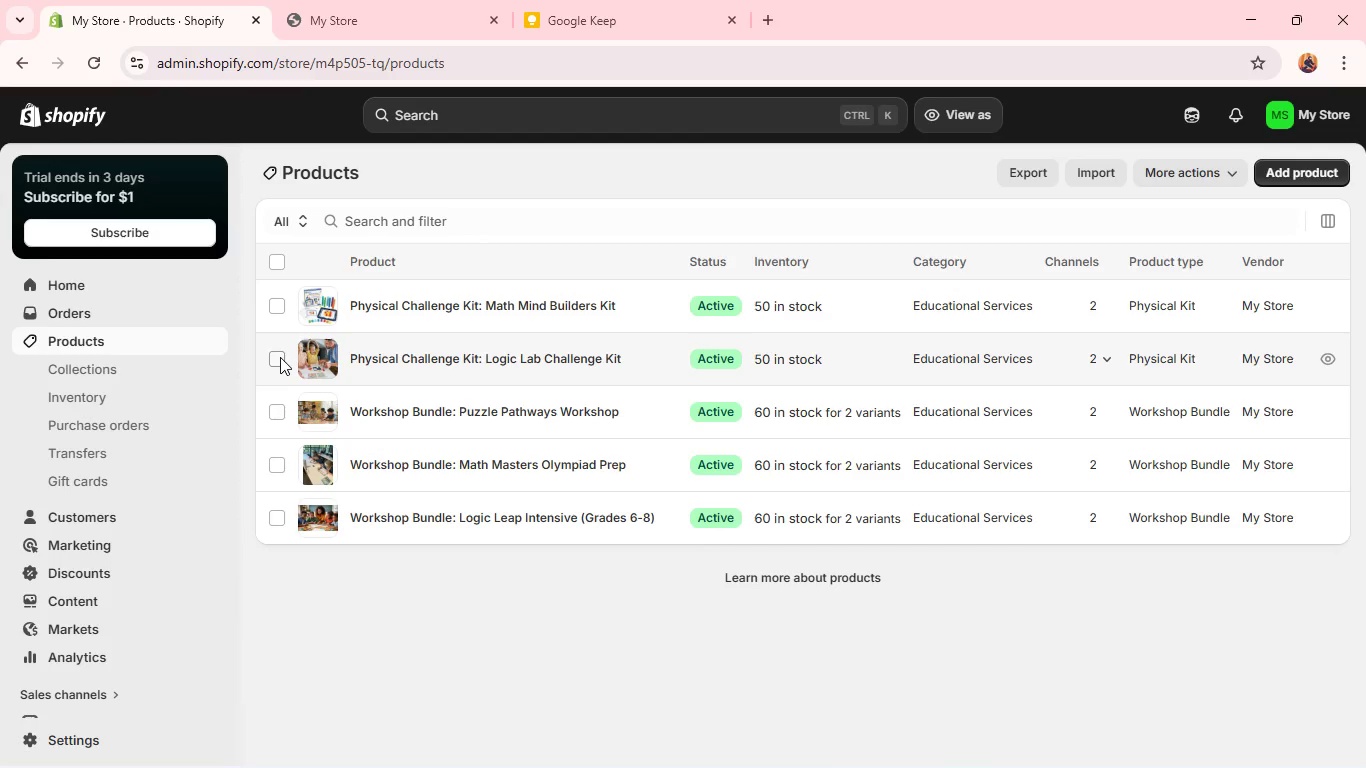 
key(Meta+Shift+S)
 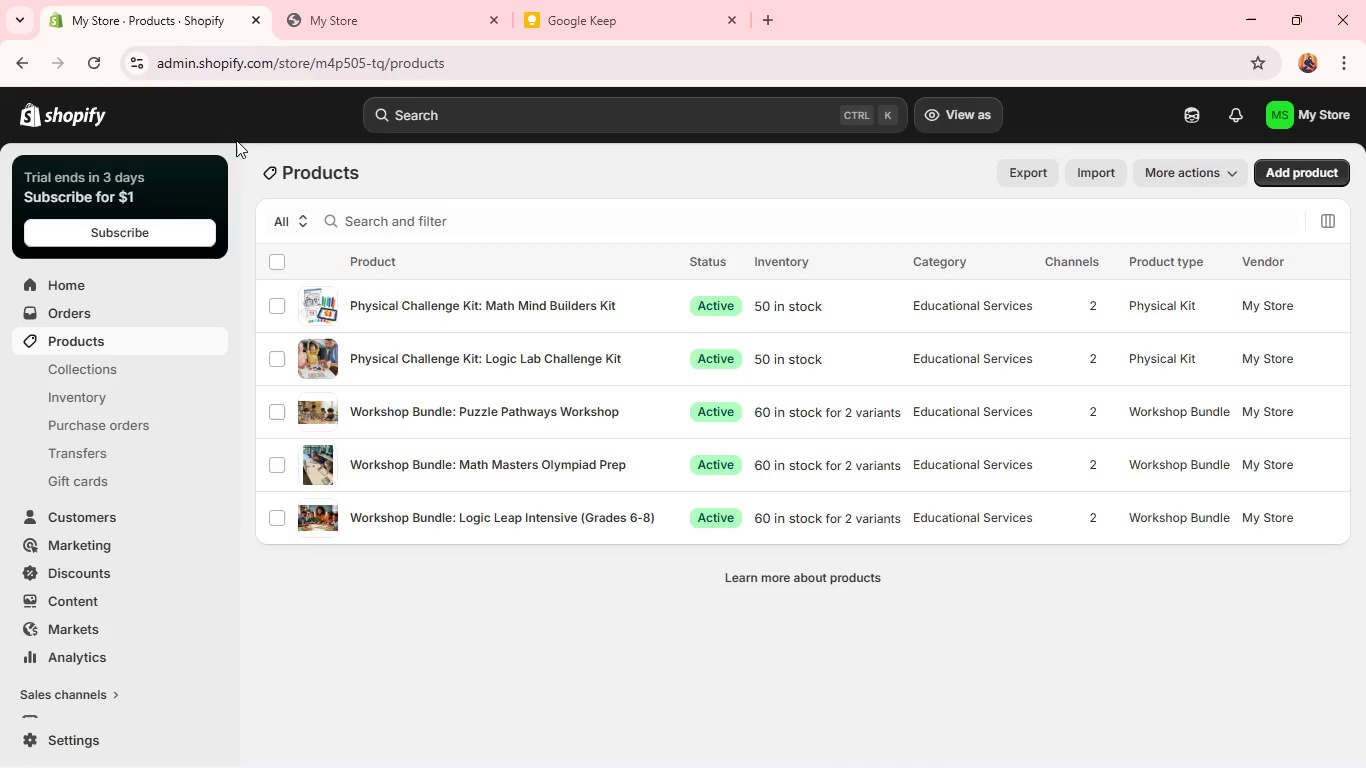 
wait(10.47)
 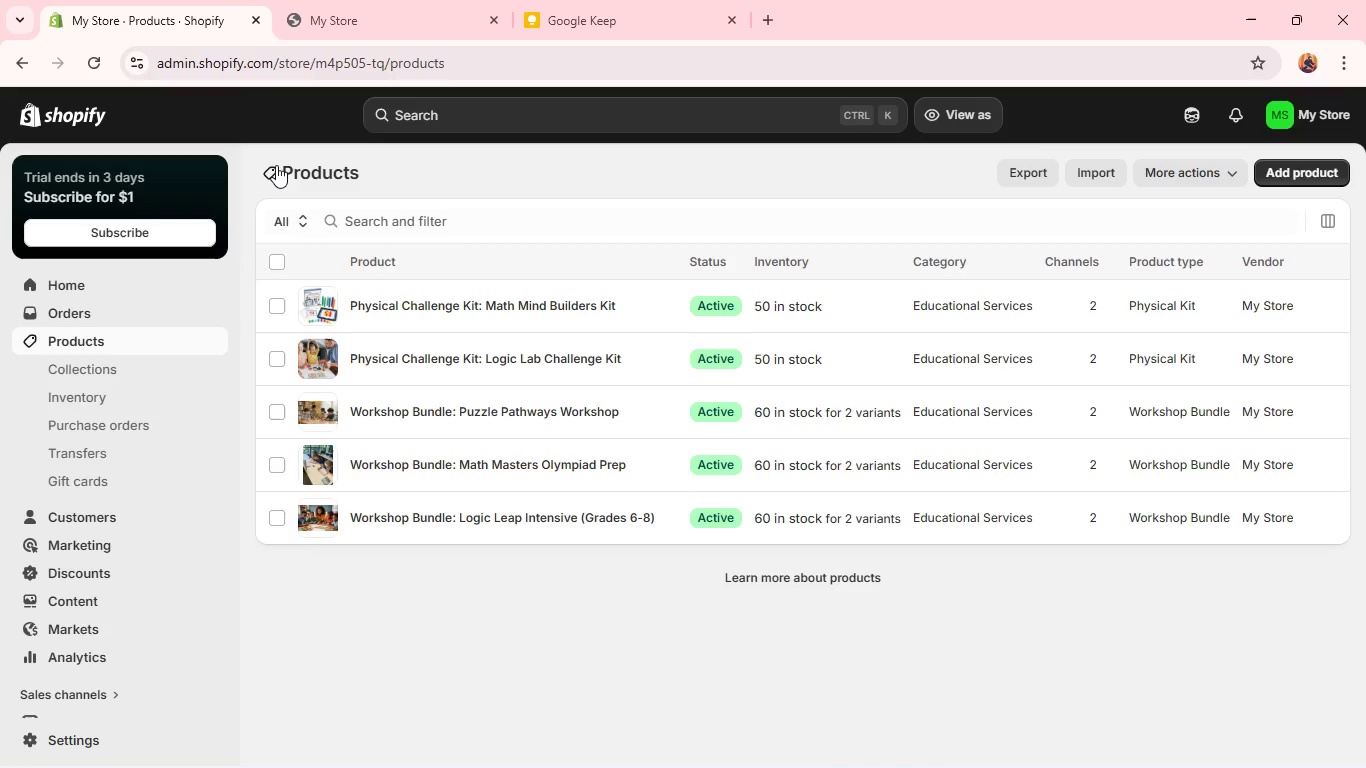 
key(Meta+Shift+S)
 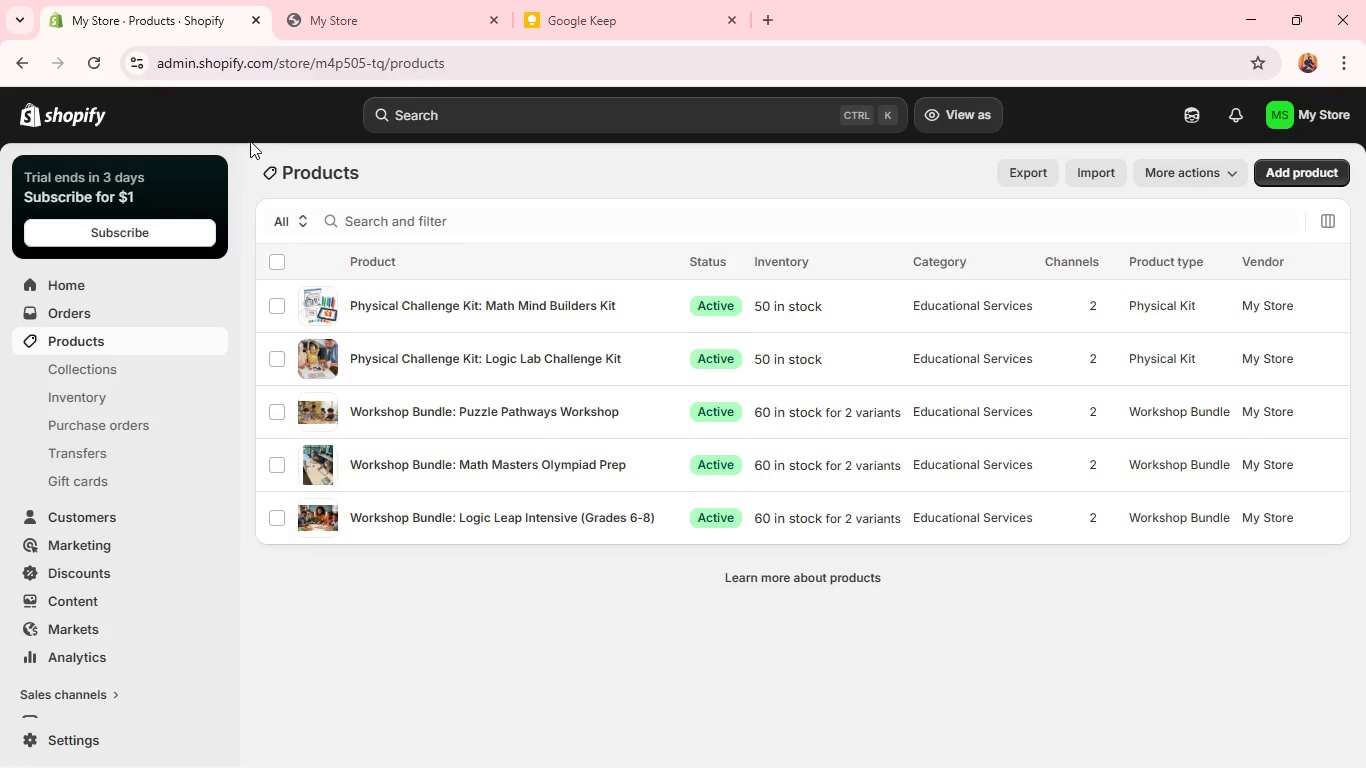 
wait(5.83)
 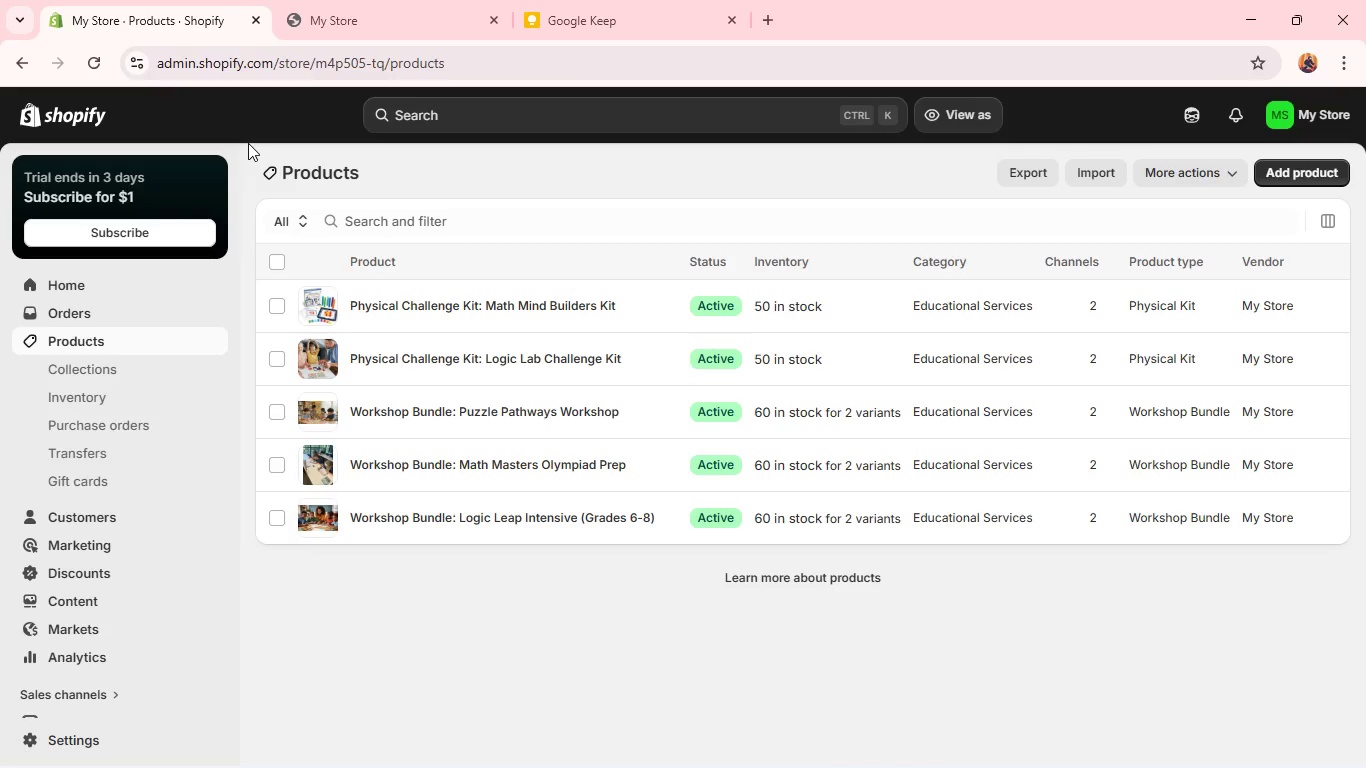 
scroll: coordinate [679, 478], scroll_direction: up, amount: 1.0
 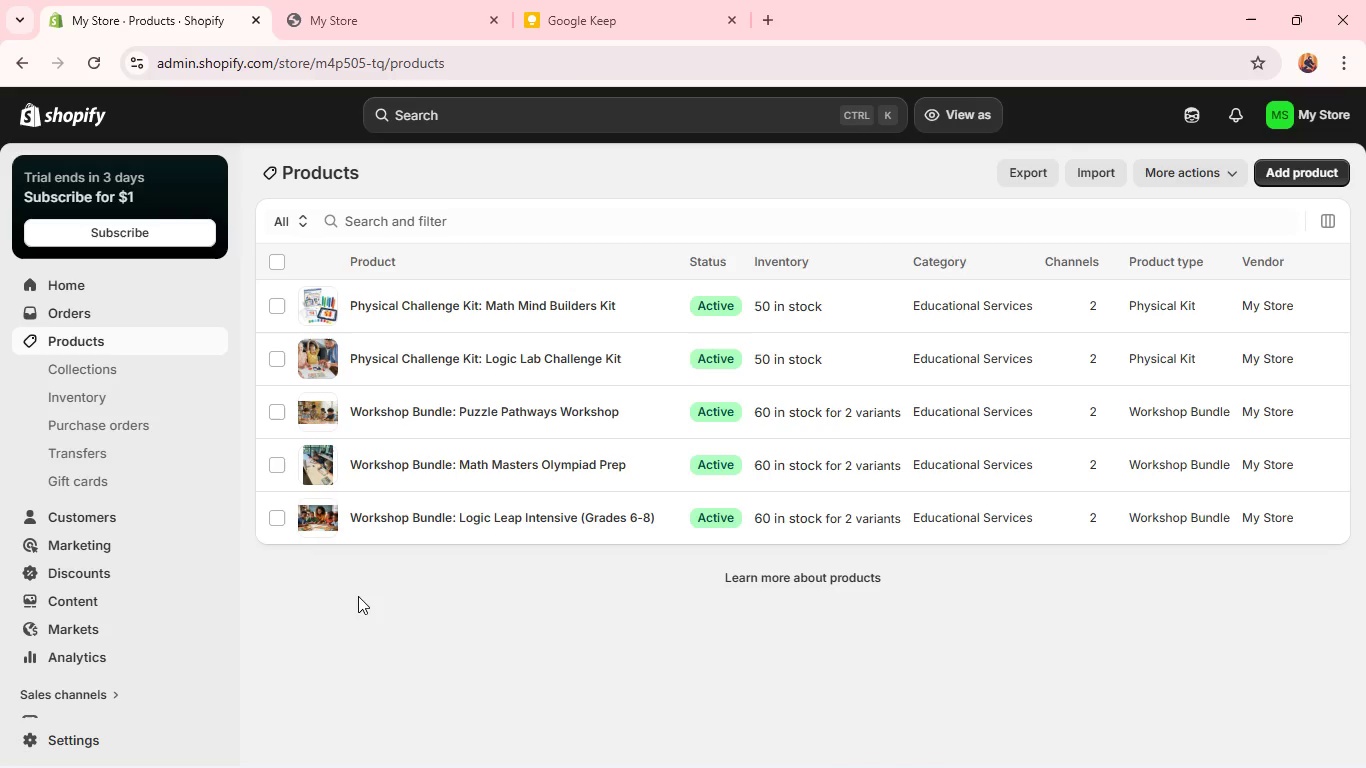 
wait(5.51)
 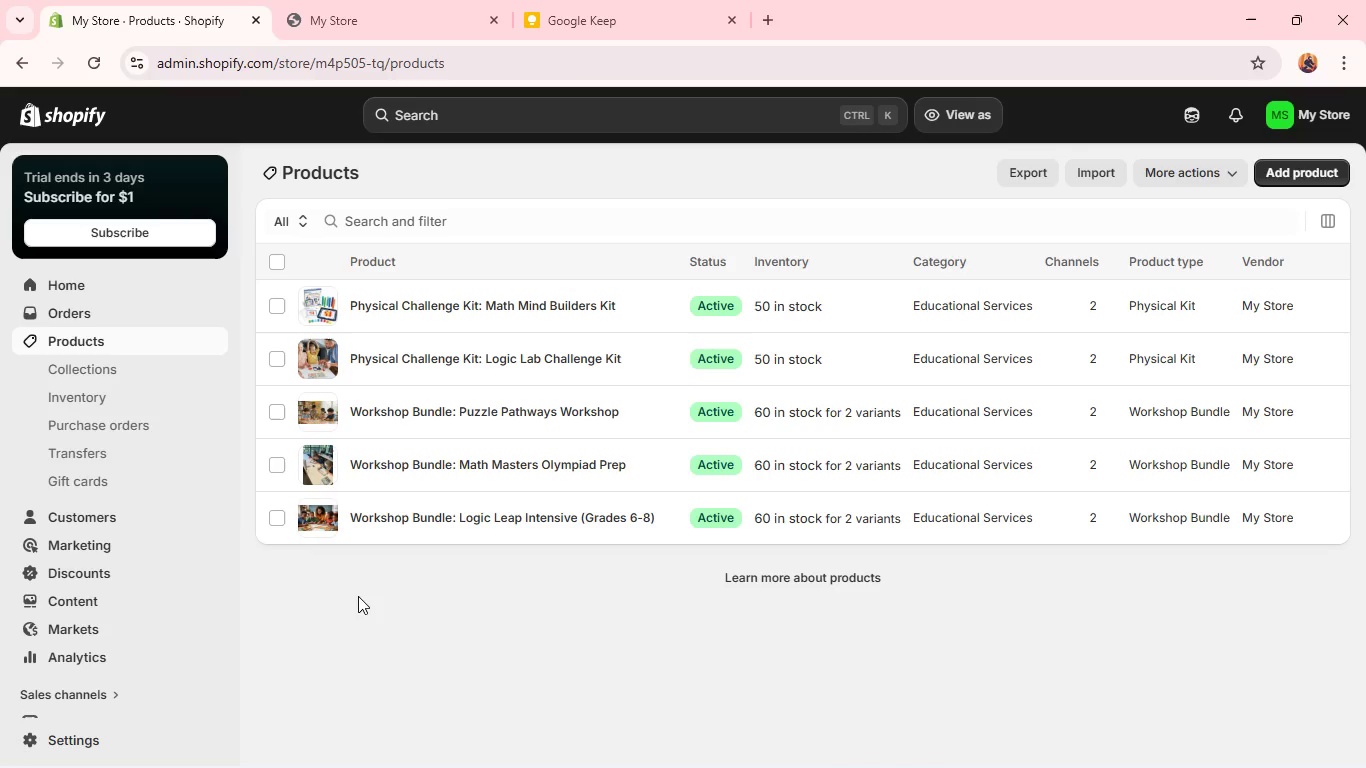 
left_click([356, 609])
 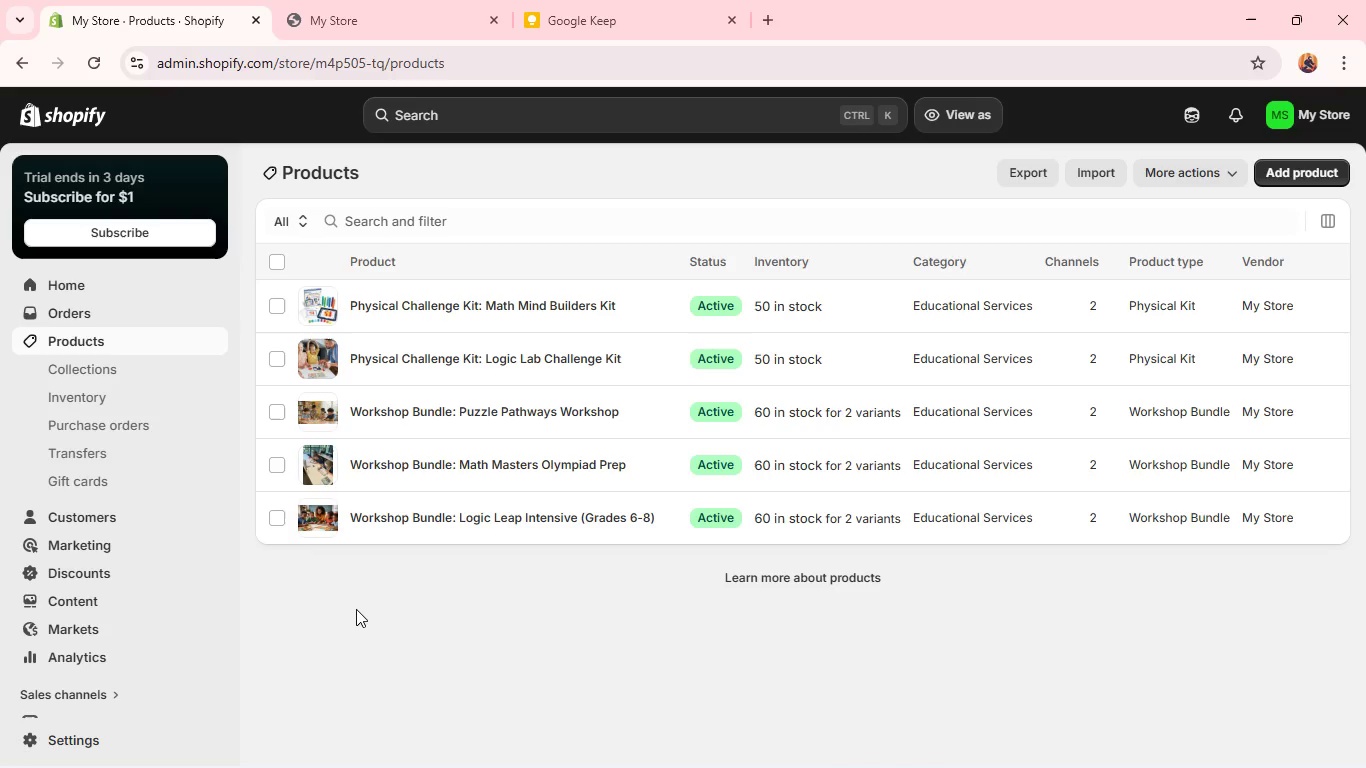 
key(Meta+Shift+S)
 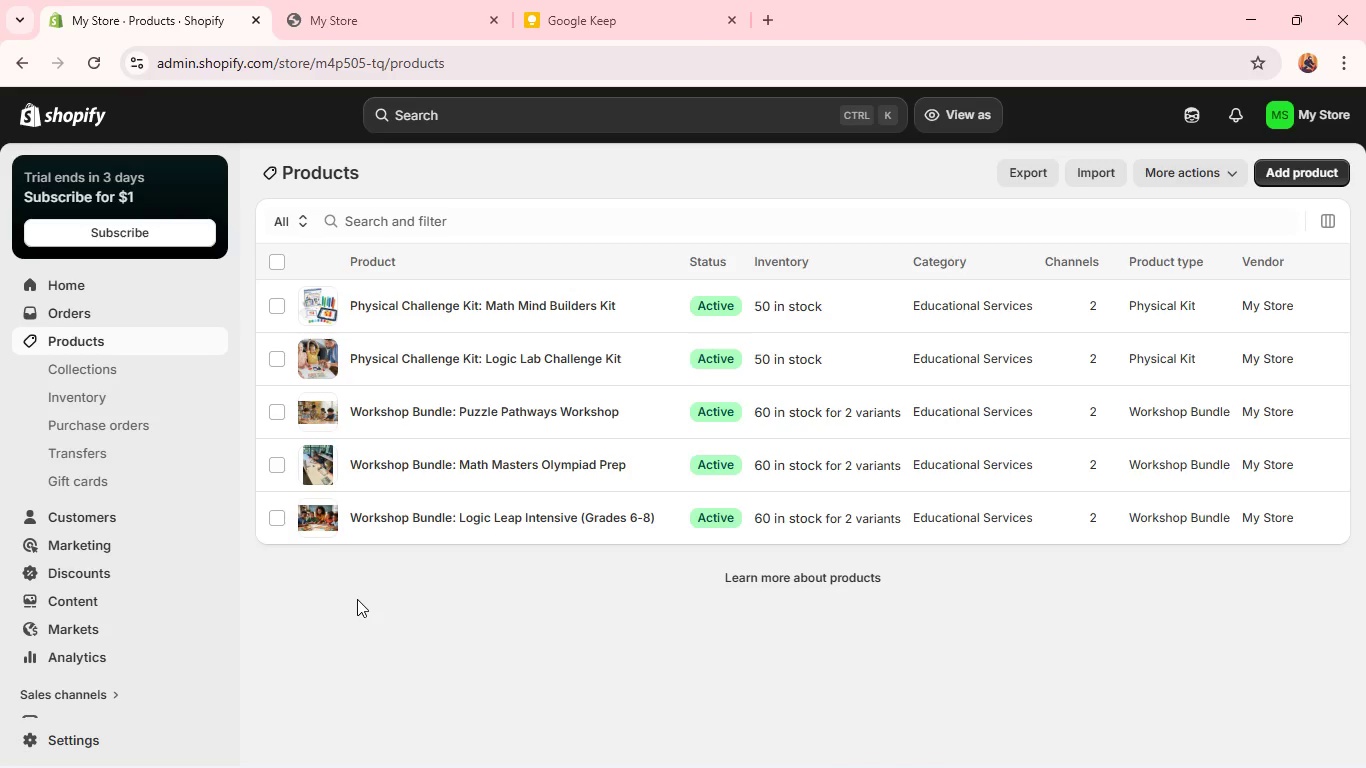 
wait(12.56)
 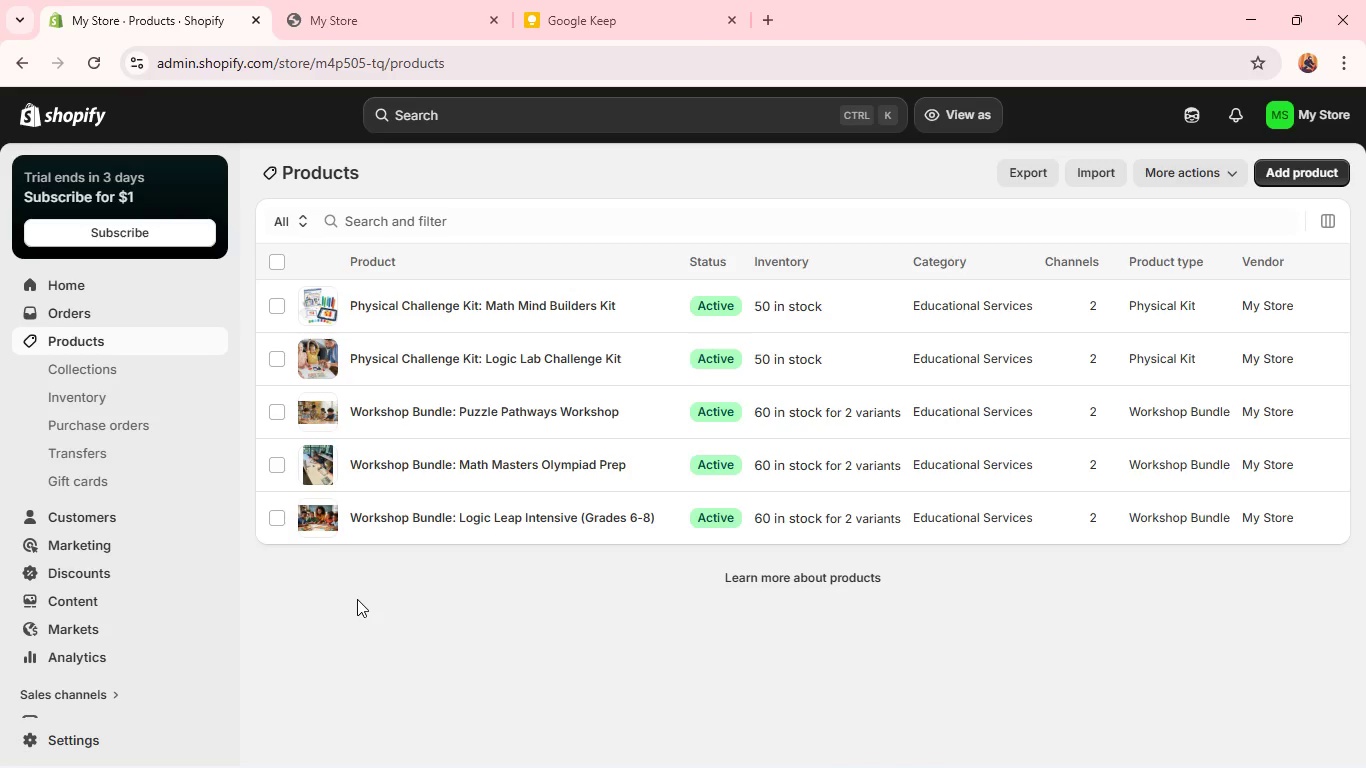 
scroll: coordinate [301, 509], scroll_direction: up, amount: 4.0
 